 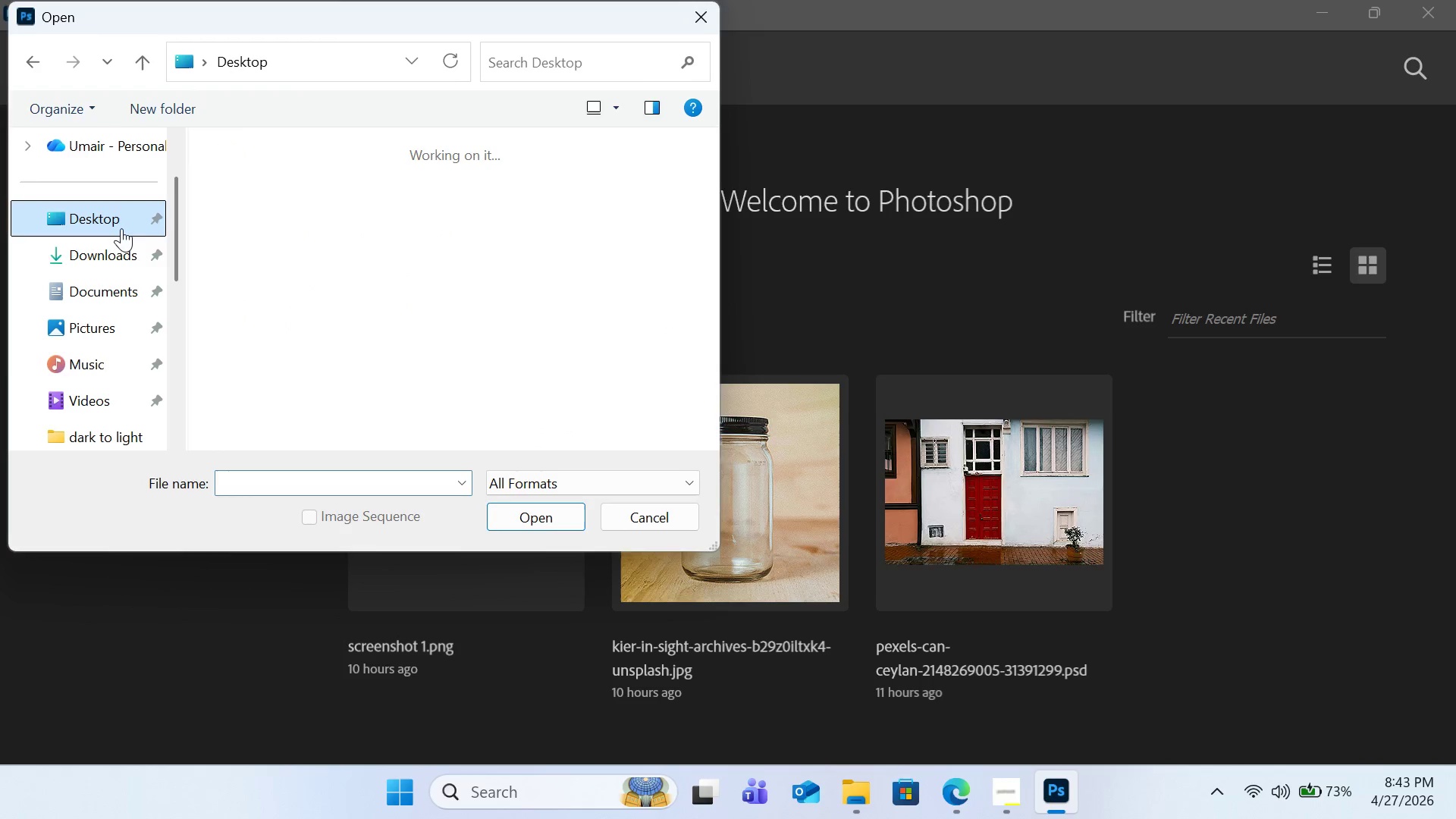 
scroll: coordinate [475, 212], scroll_direction: down, amount: 13.0
 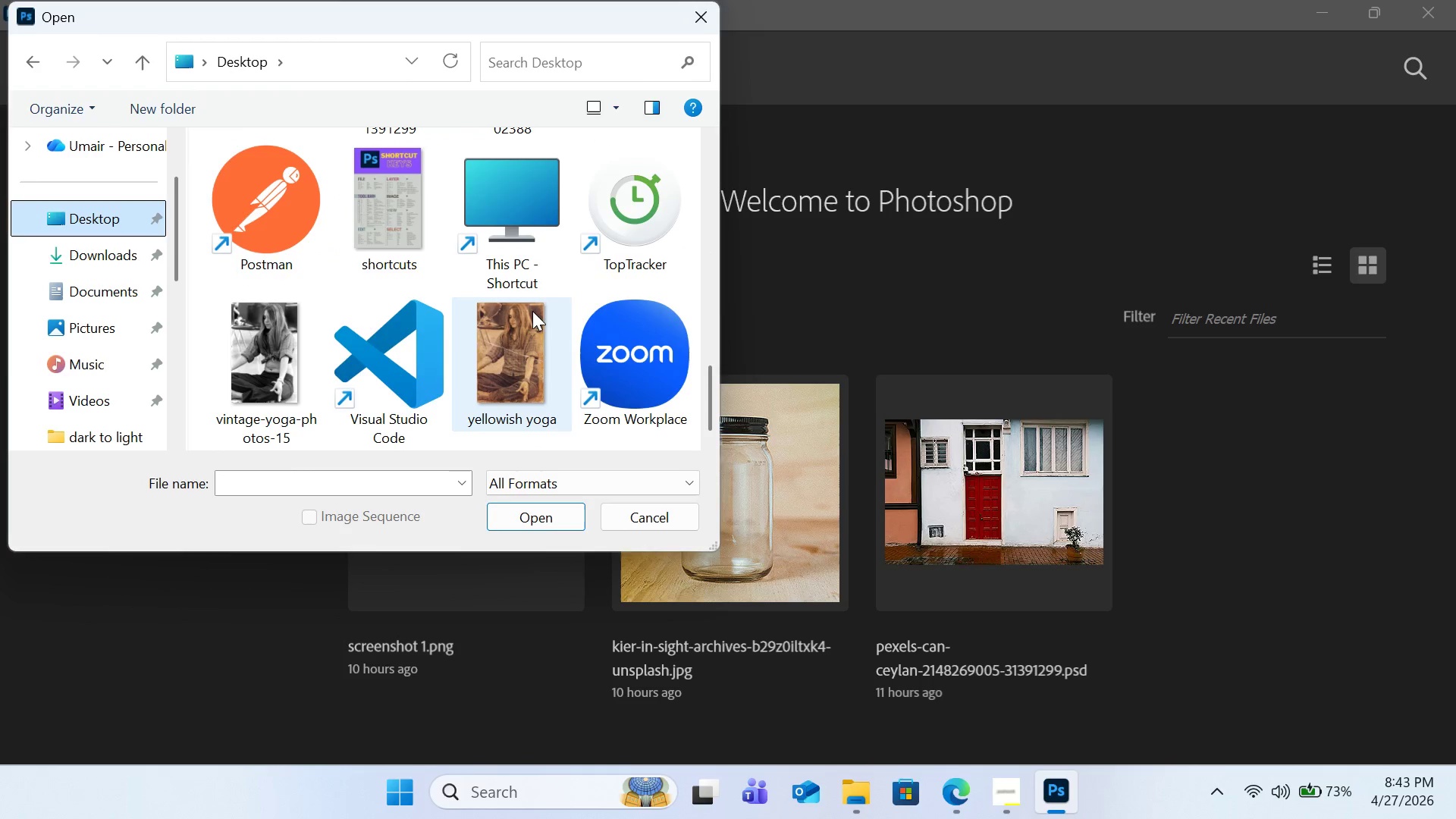 
double_click([534, 322])
 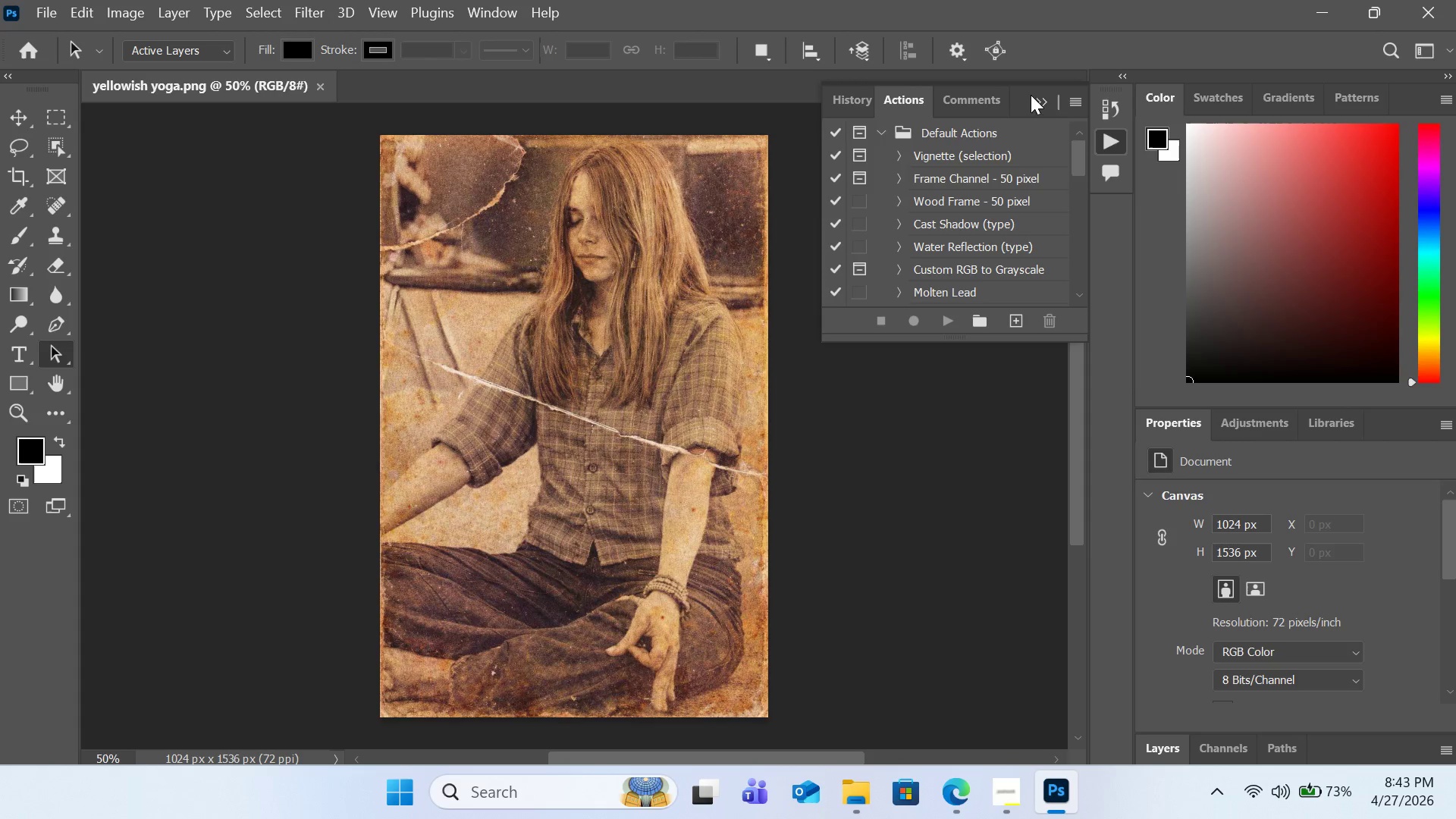 
left_click([1037, 99])
 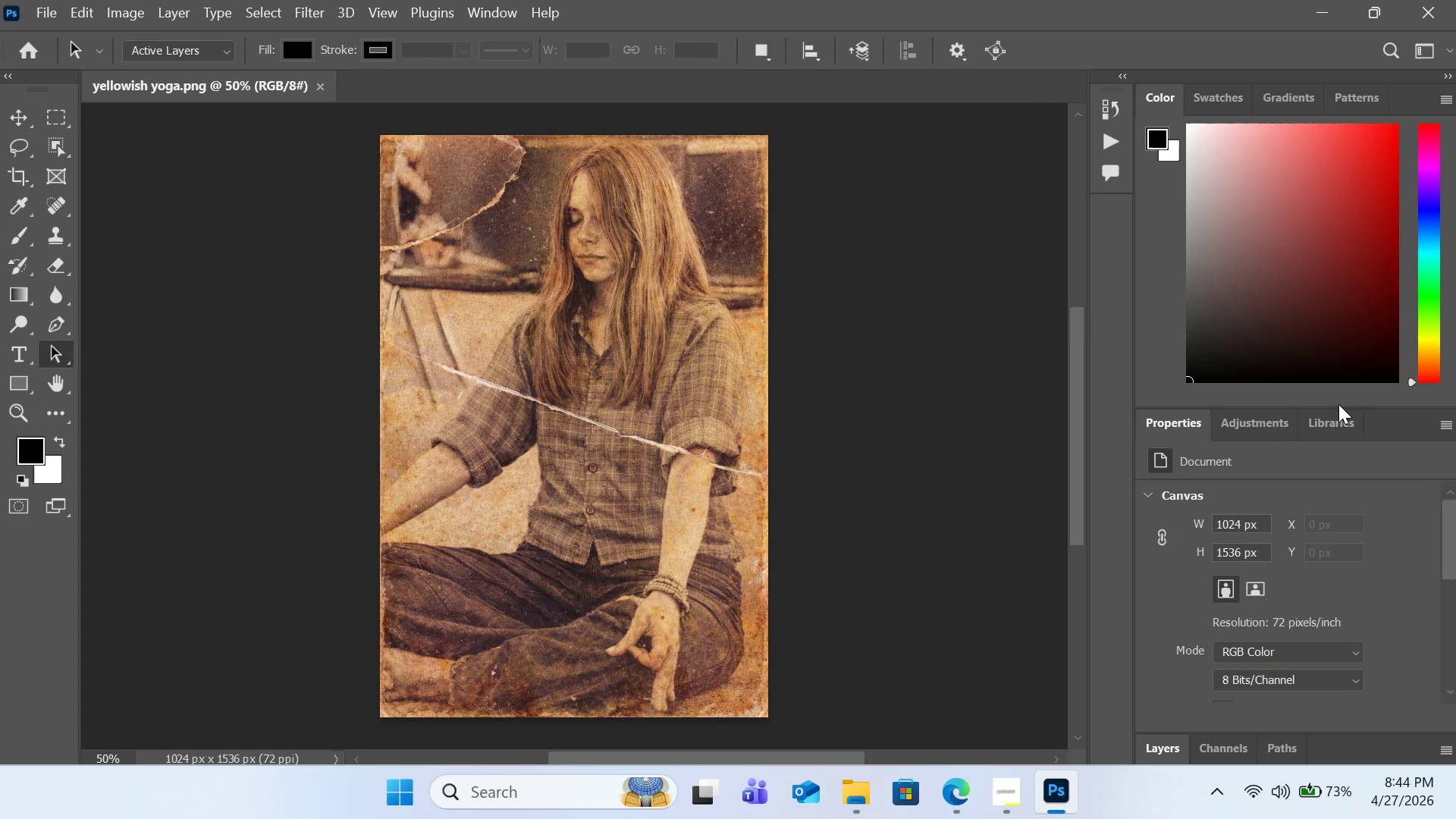 
wait(5.59)
 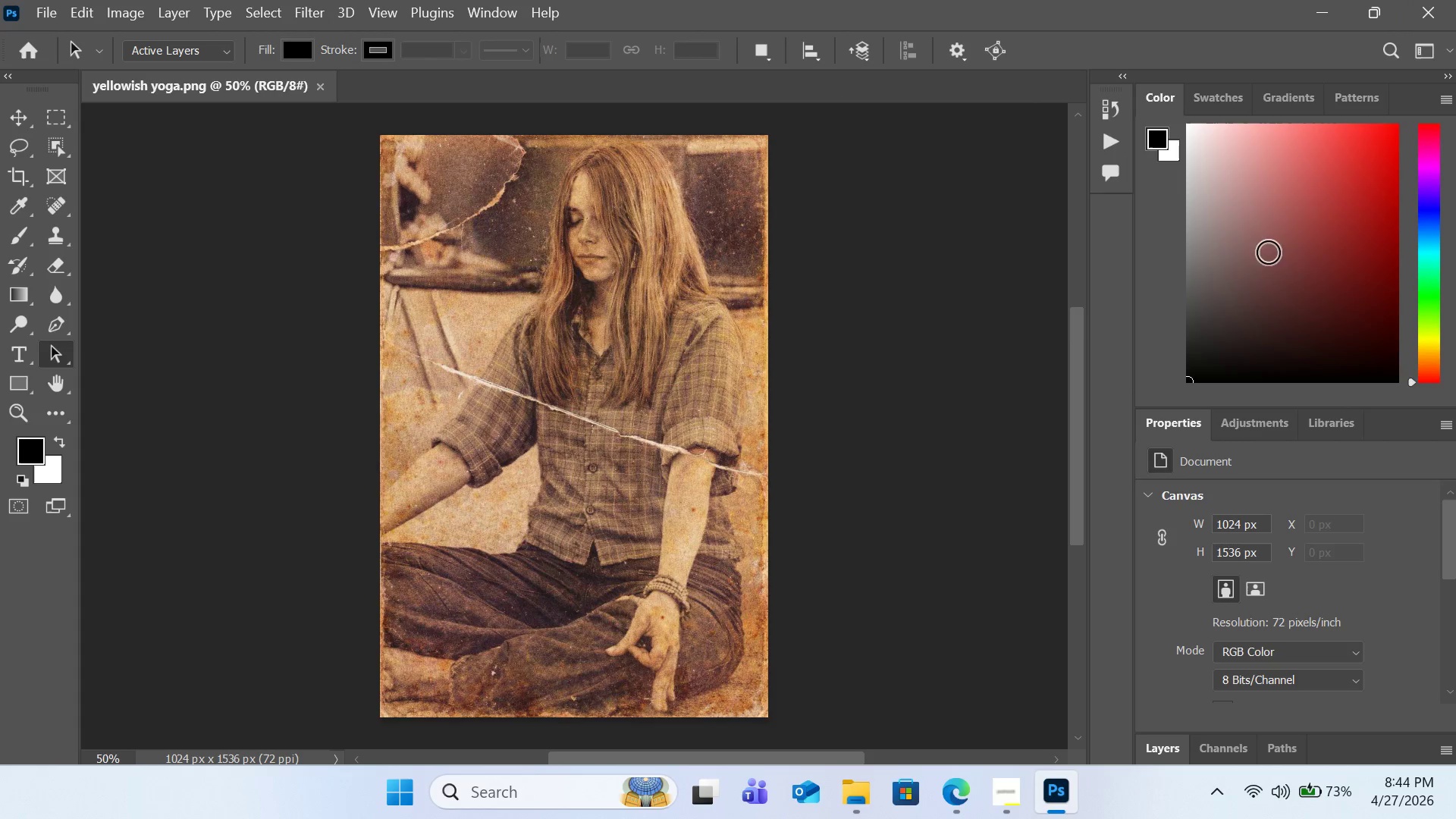 
left_click_drag(start_coordinate=[1348, 408], to_coordinate=[1320, 158])
 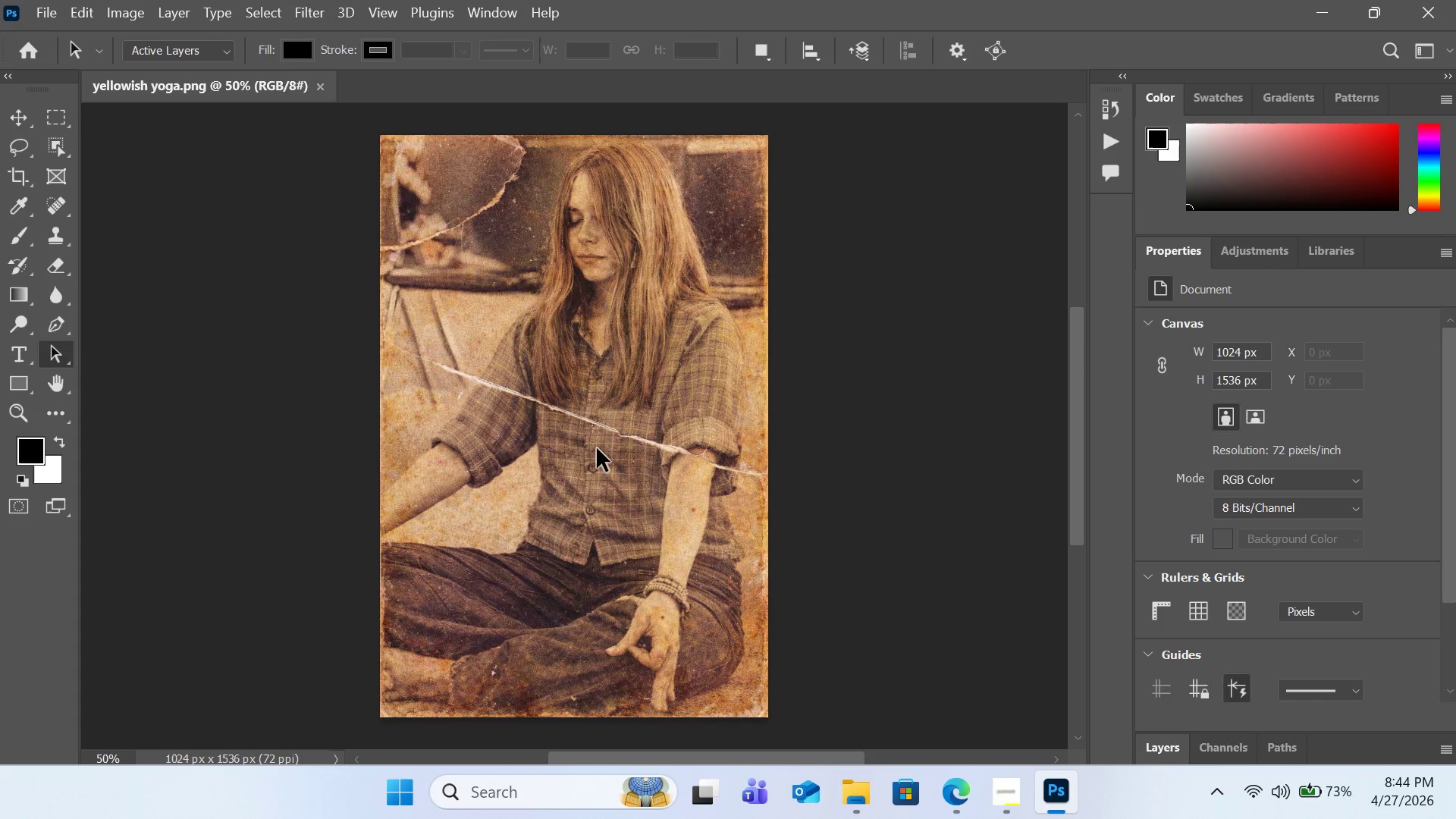 
wait(11.34)
 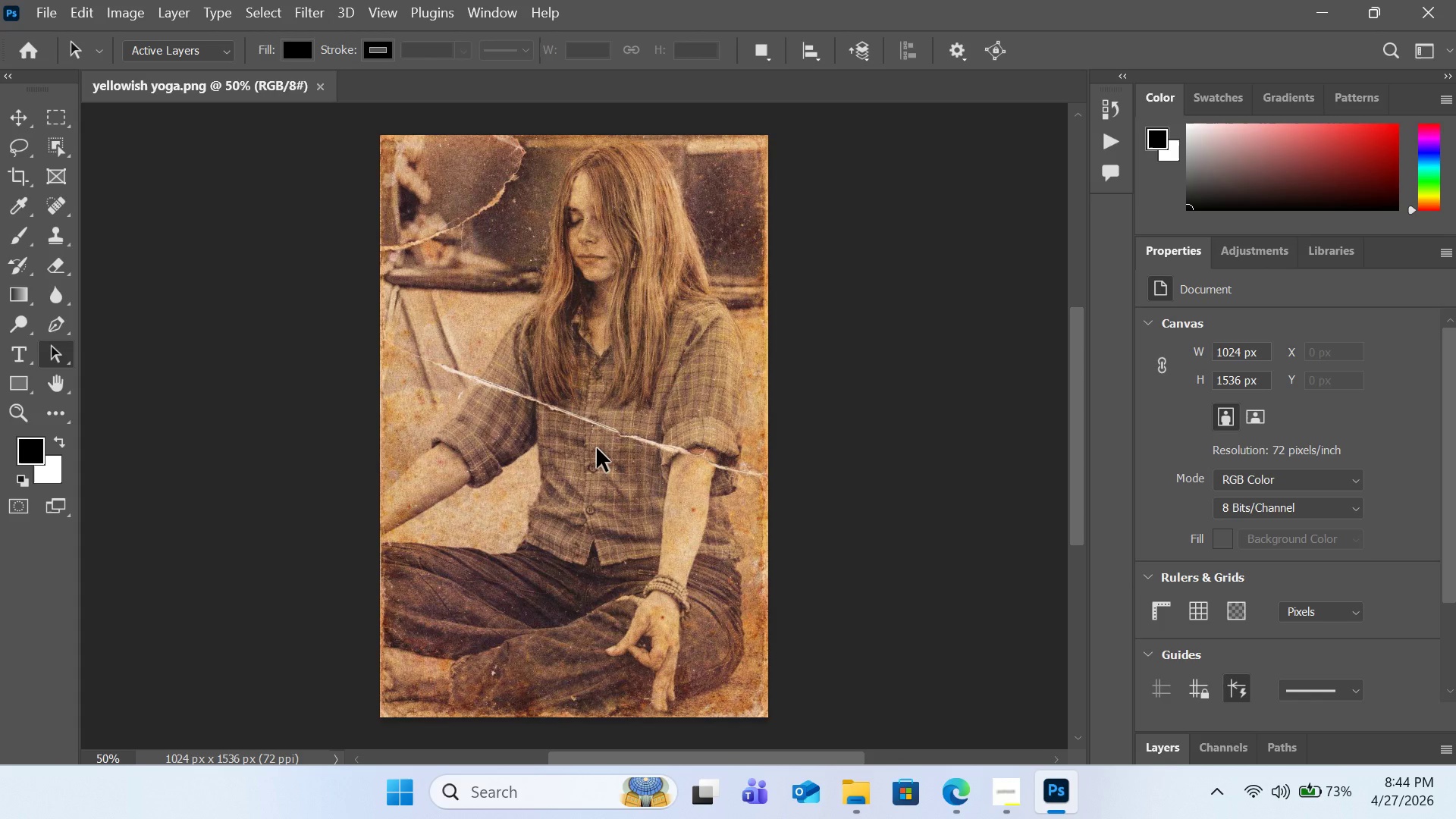 
left_click([1176, 748])
 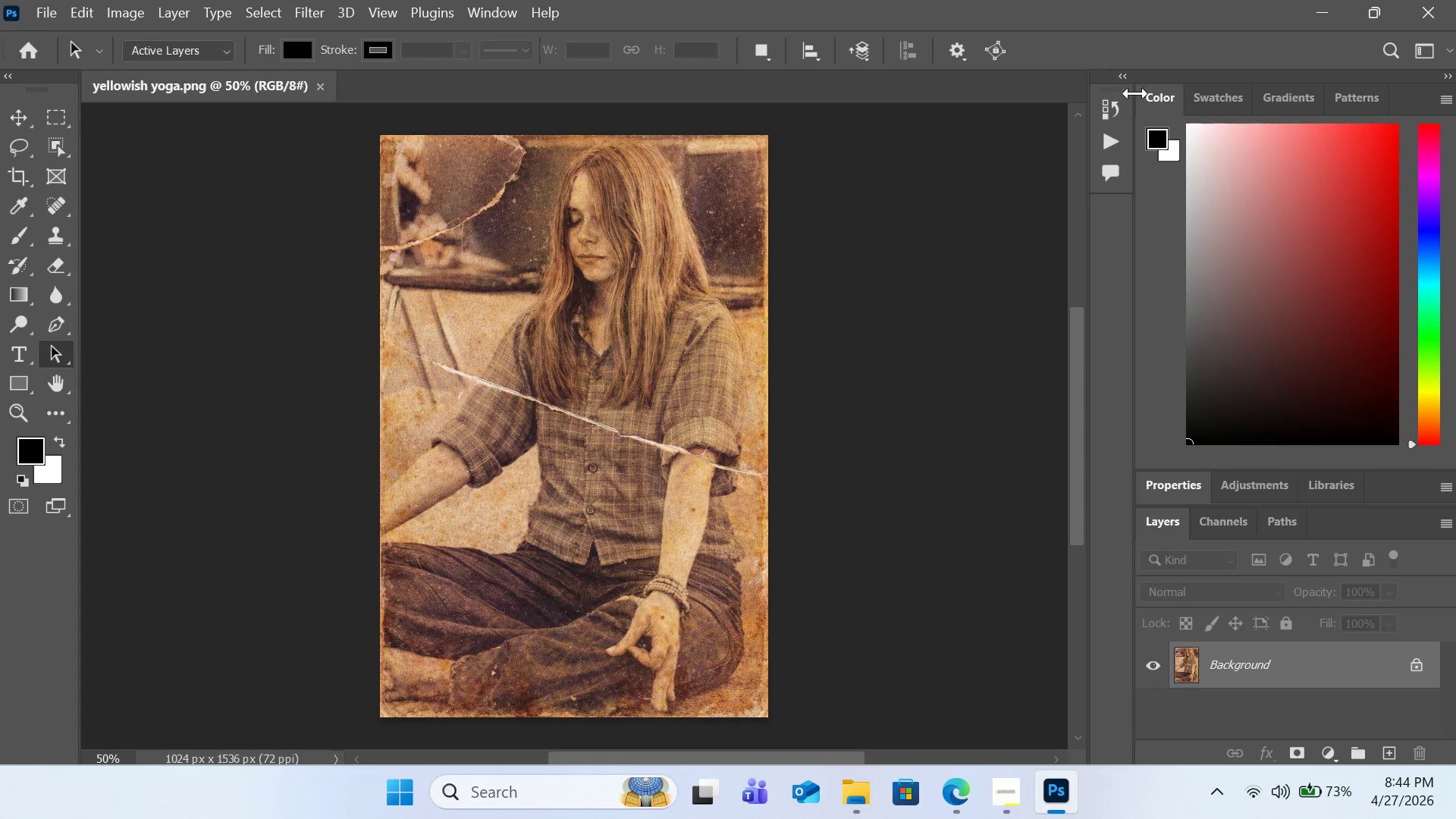 
left_click([1213, 99])
 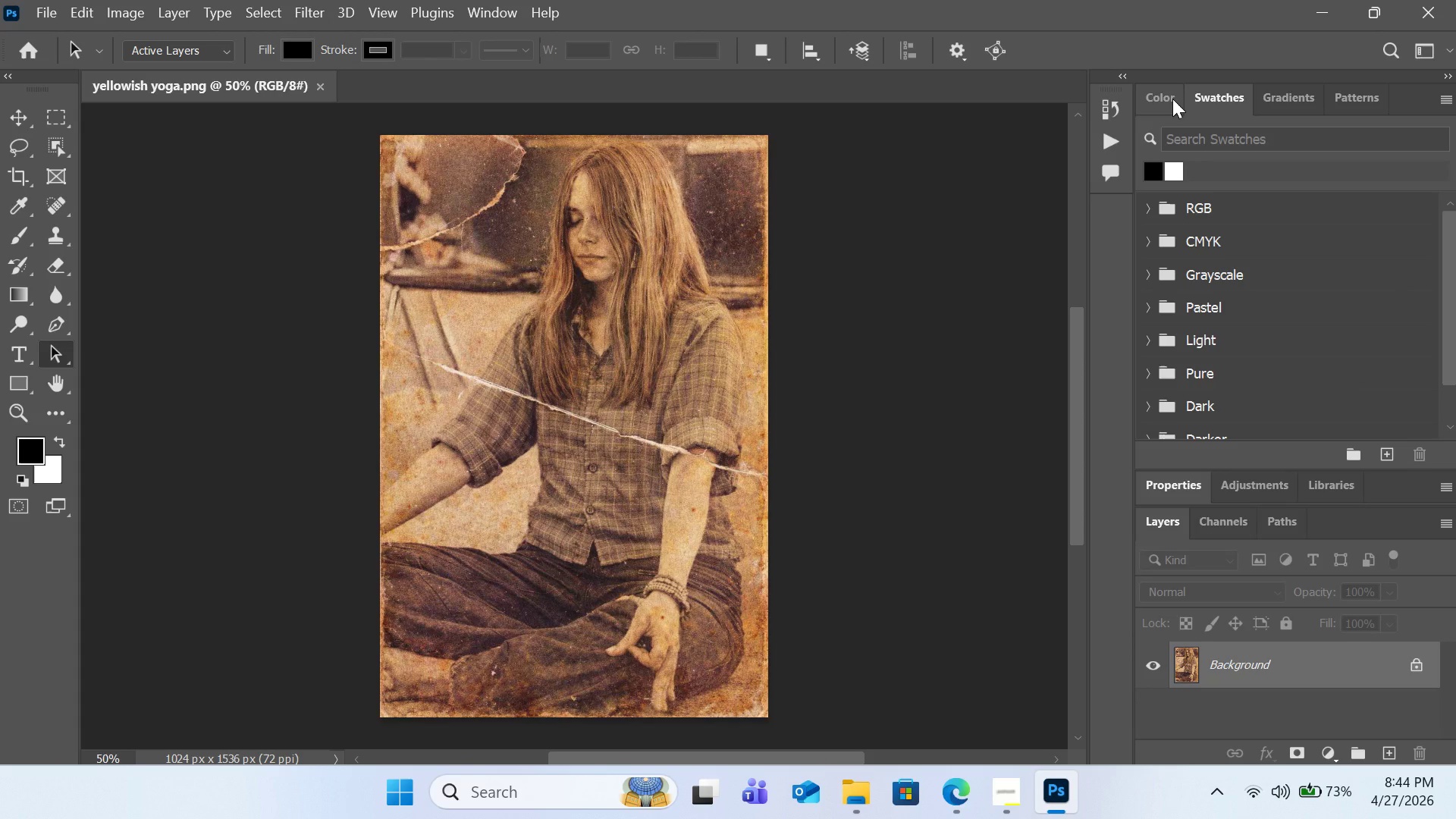 
left_click([1172, 99])
 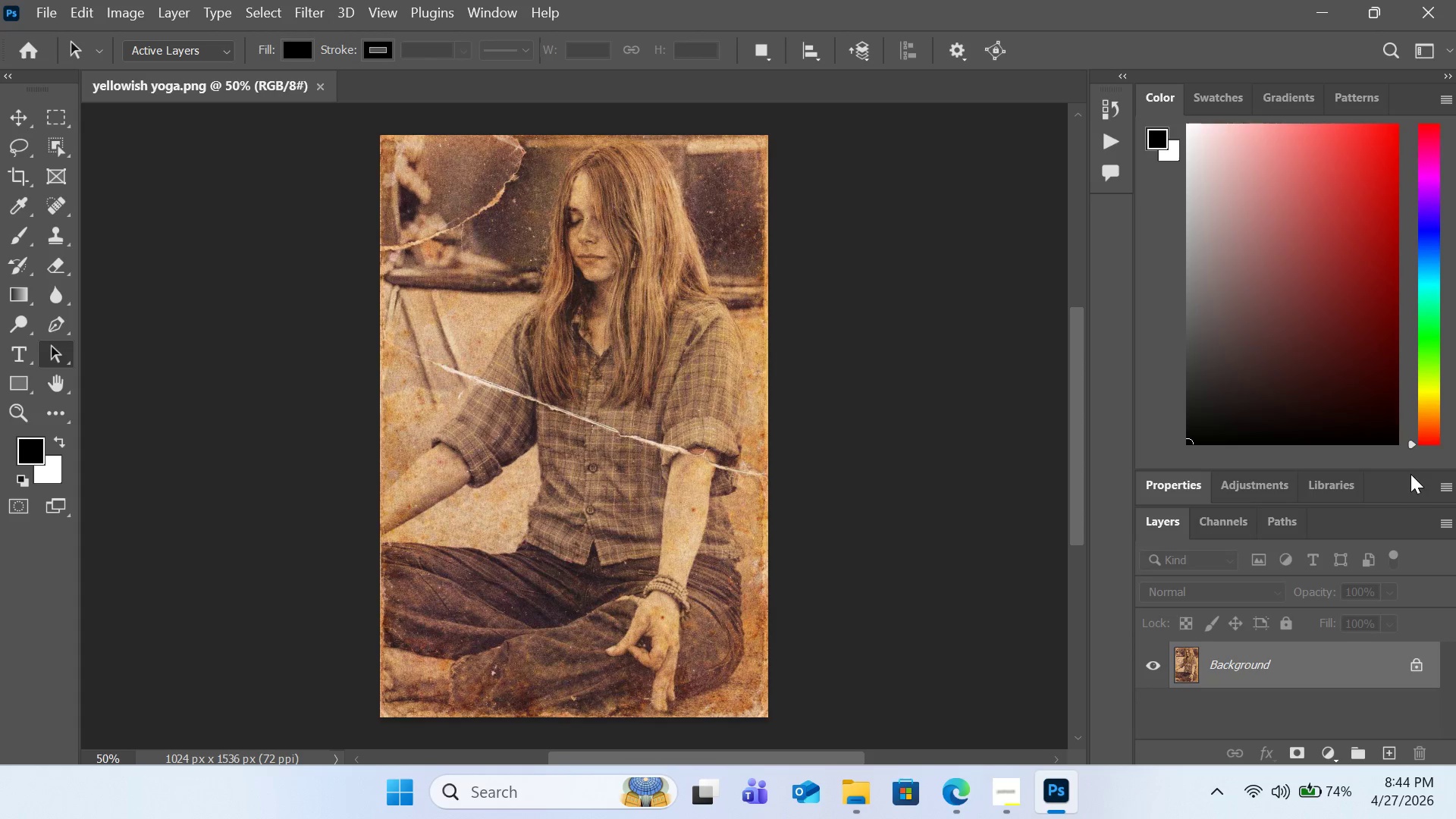 
left_click_drag(start_coordinate=[1407, 472], to_coordinate=[1342, 169])
 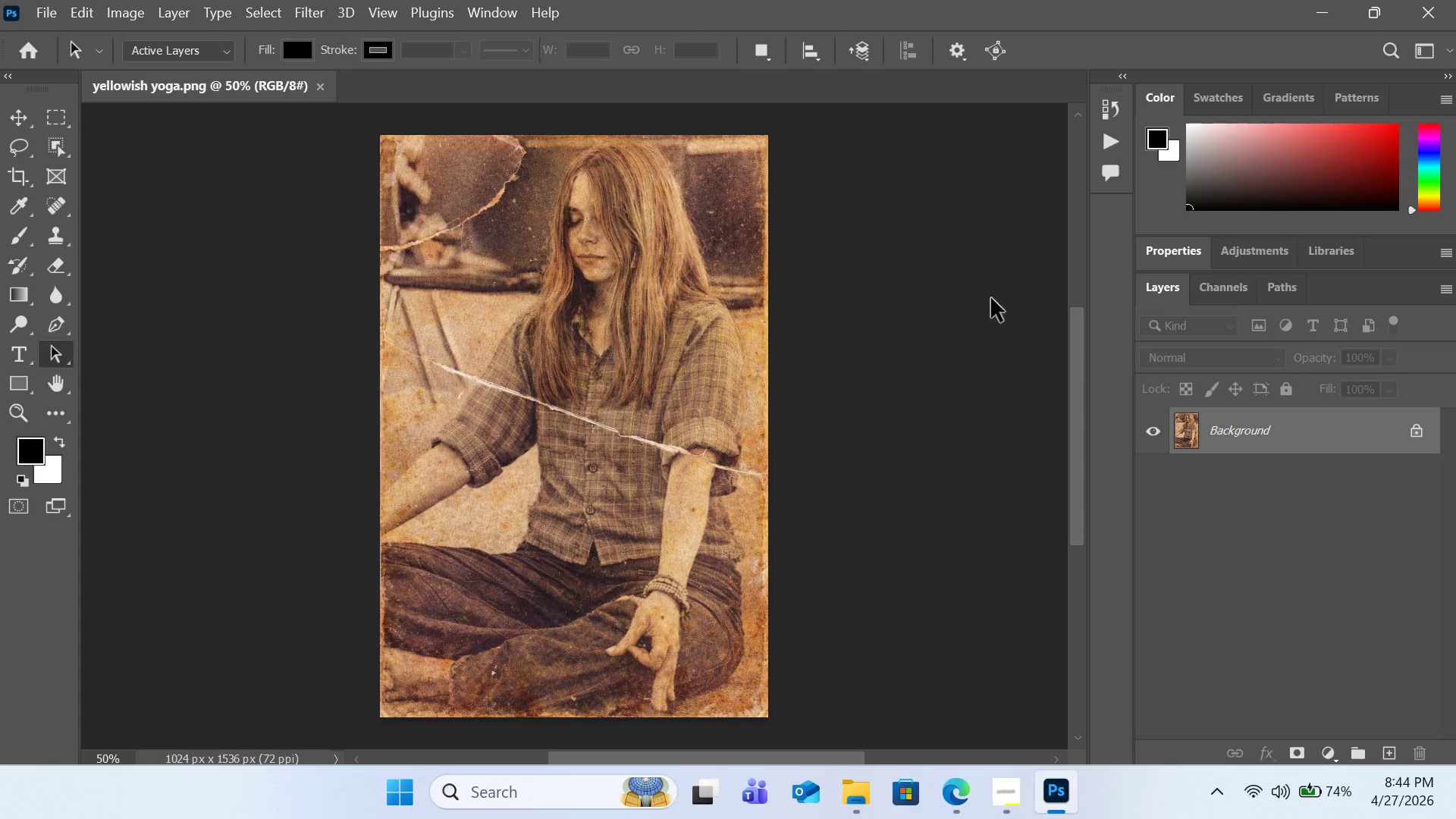 
left_click([946, 306])
 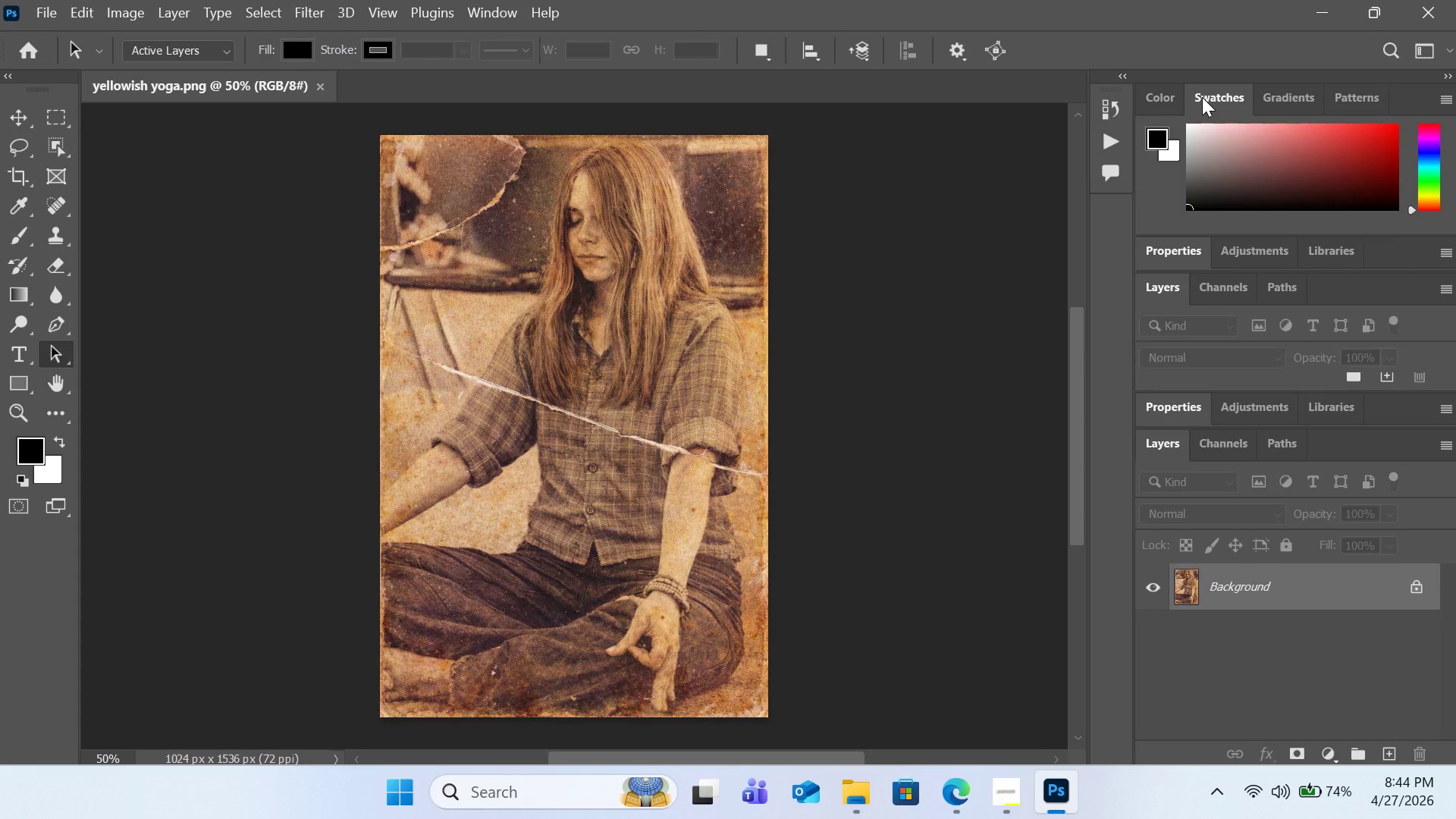 
left_click([1183, 100])
 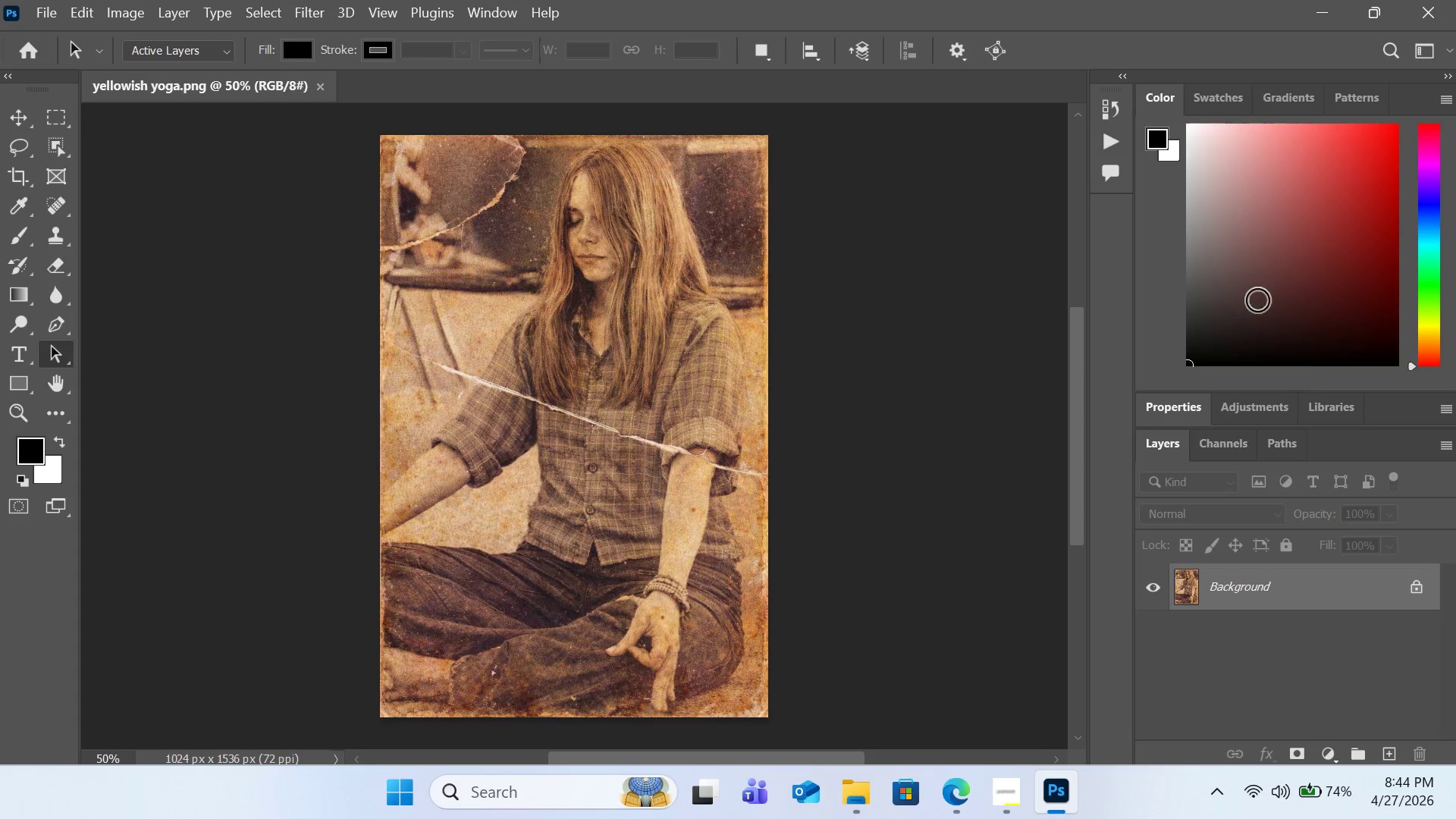 
left_click([1166, 98])
 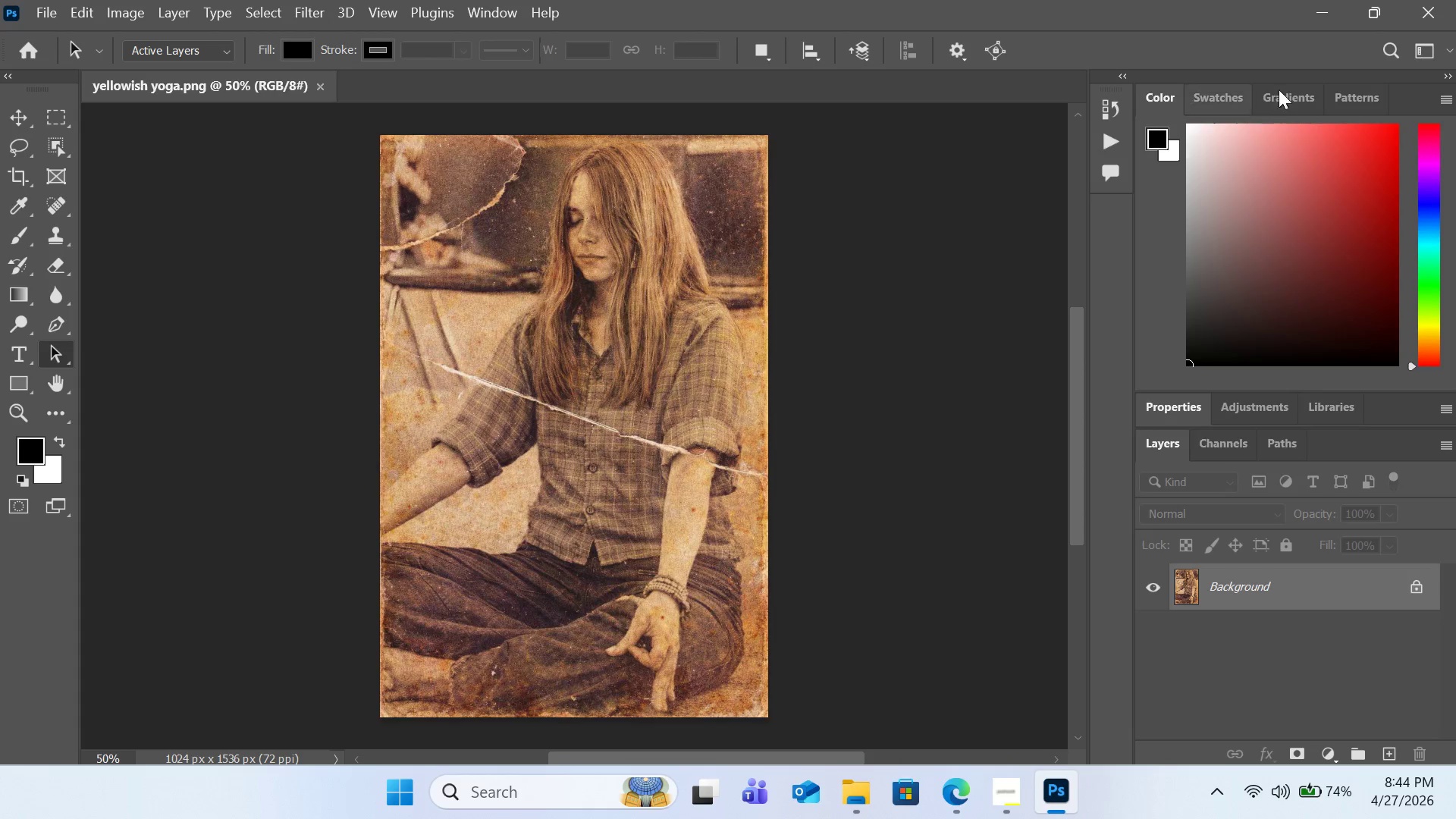 
mouse_move([1422, 96])
 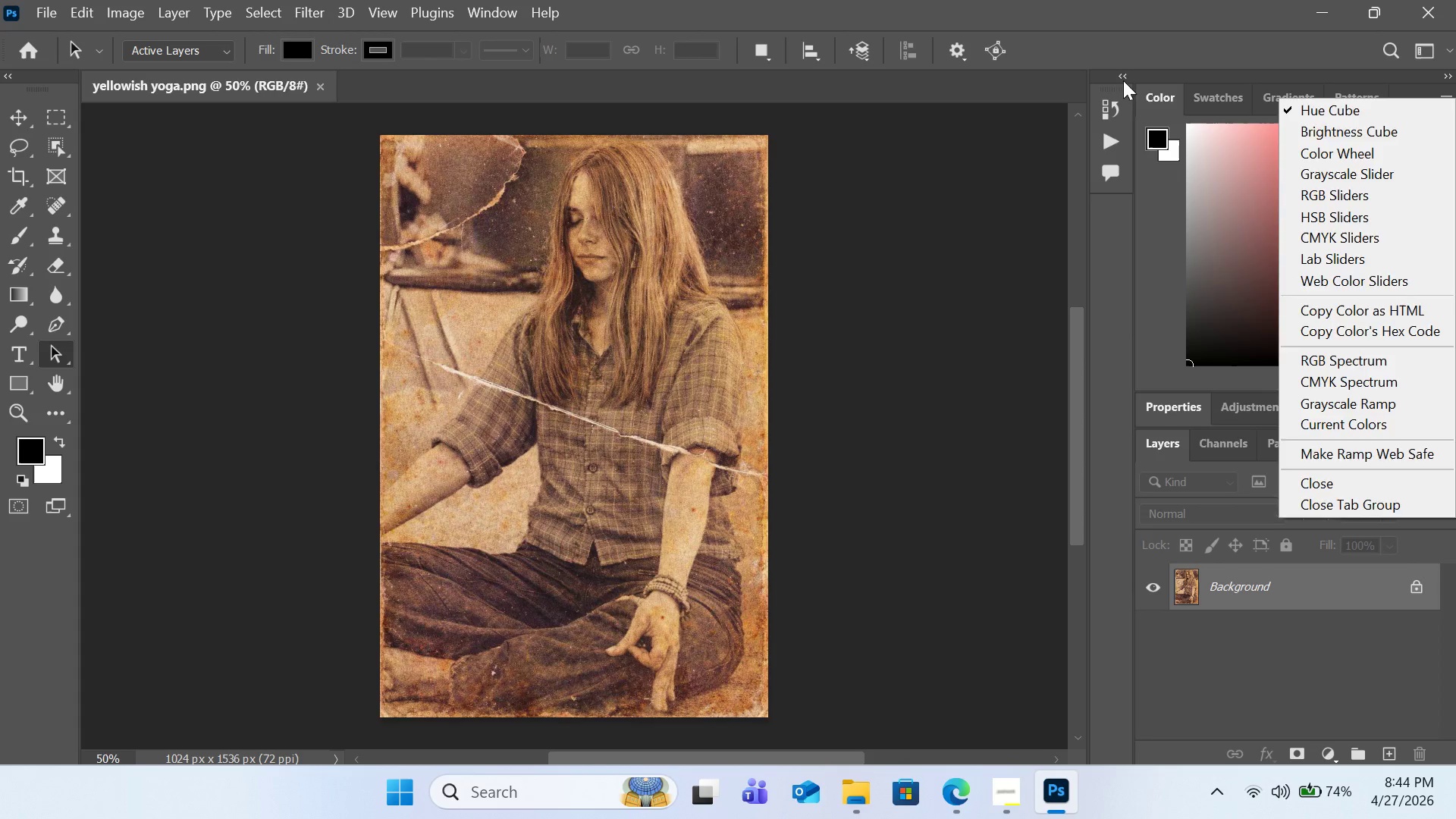 
left_click([1122, 78])
 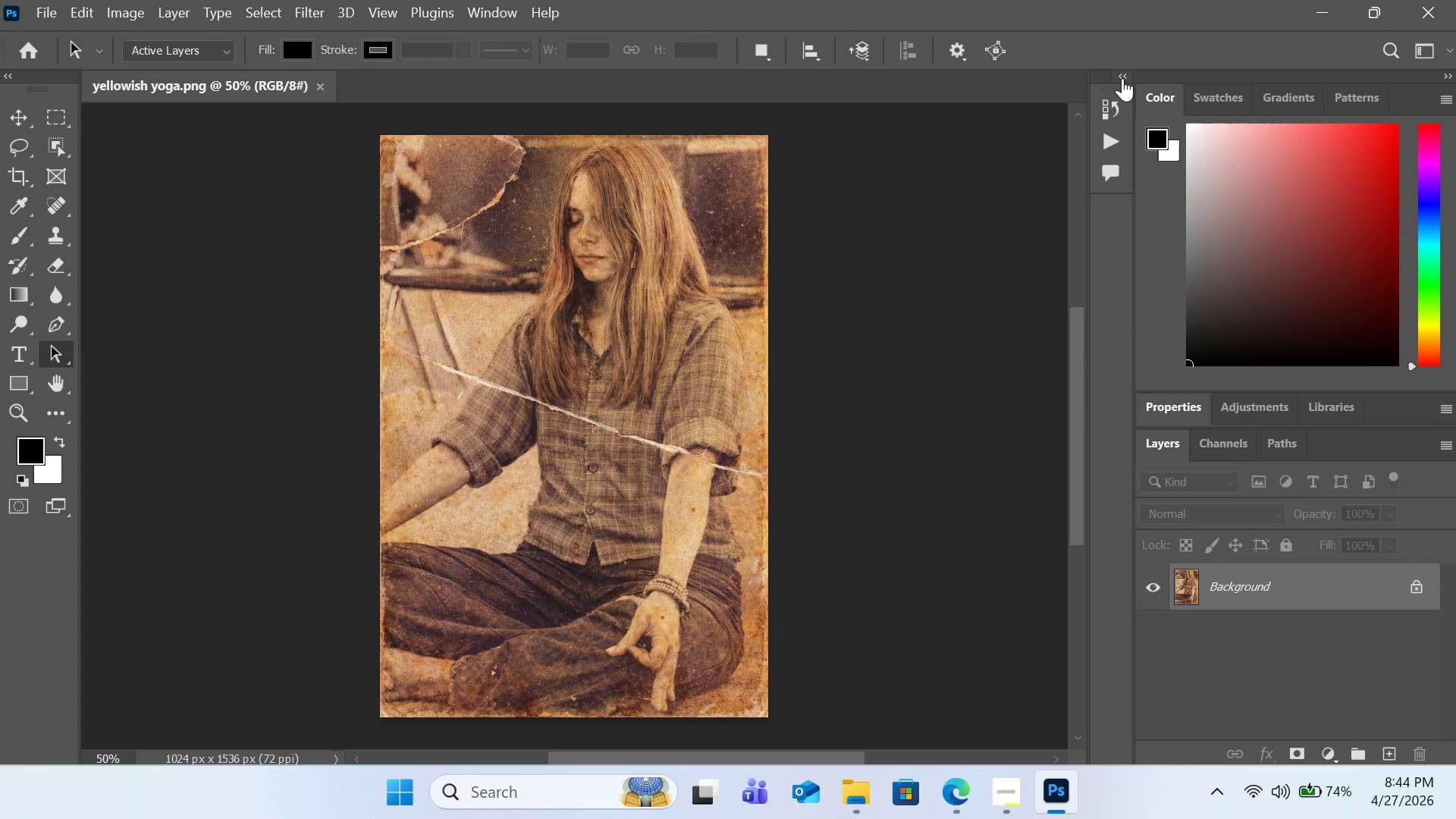 
left_click([1122, 78])
 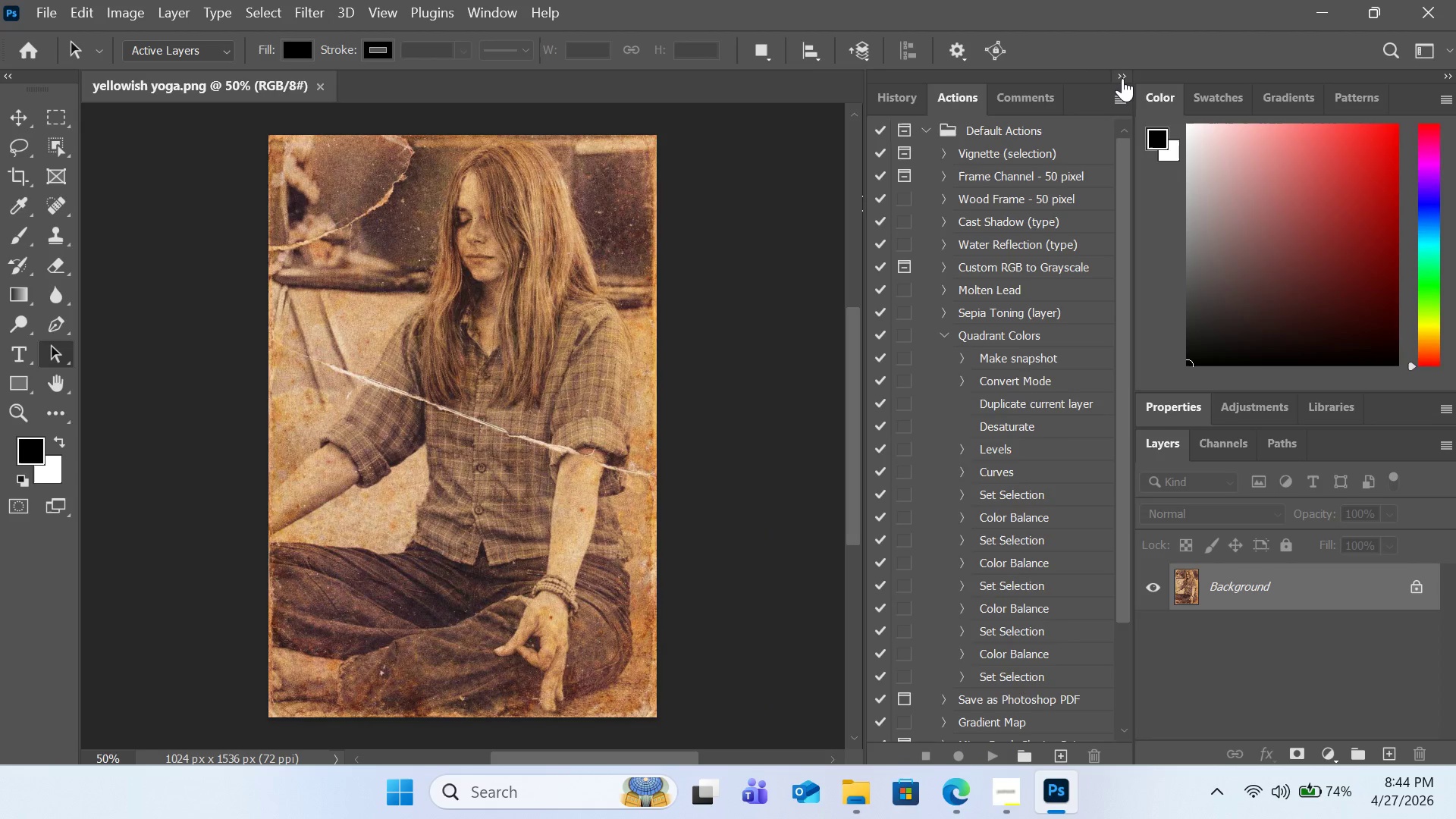 
left_click([1122, 78])
 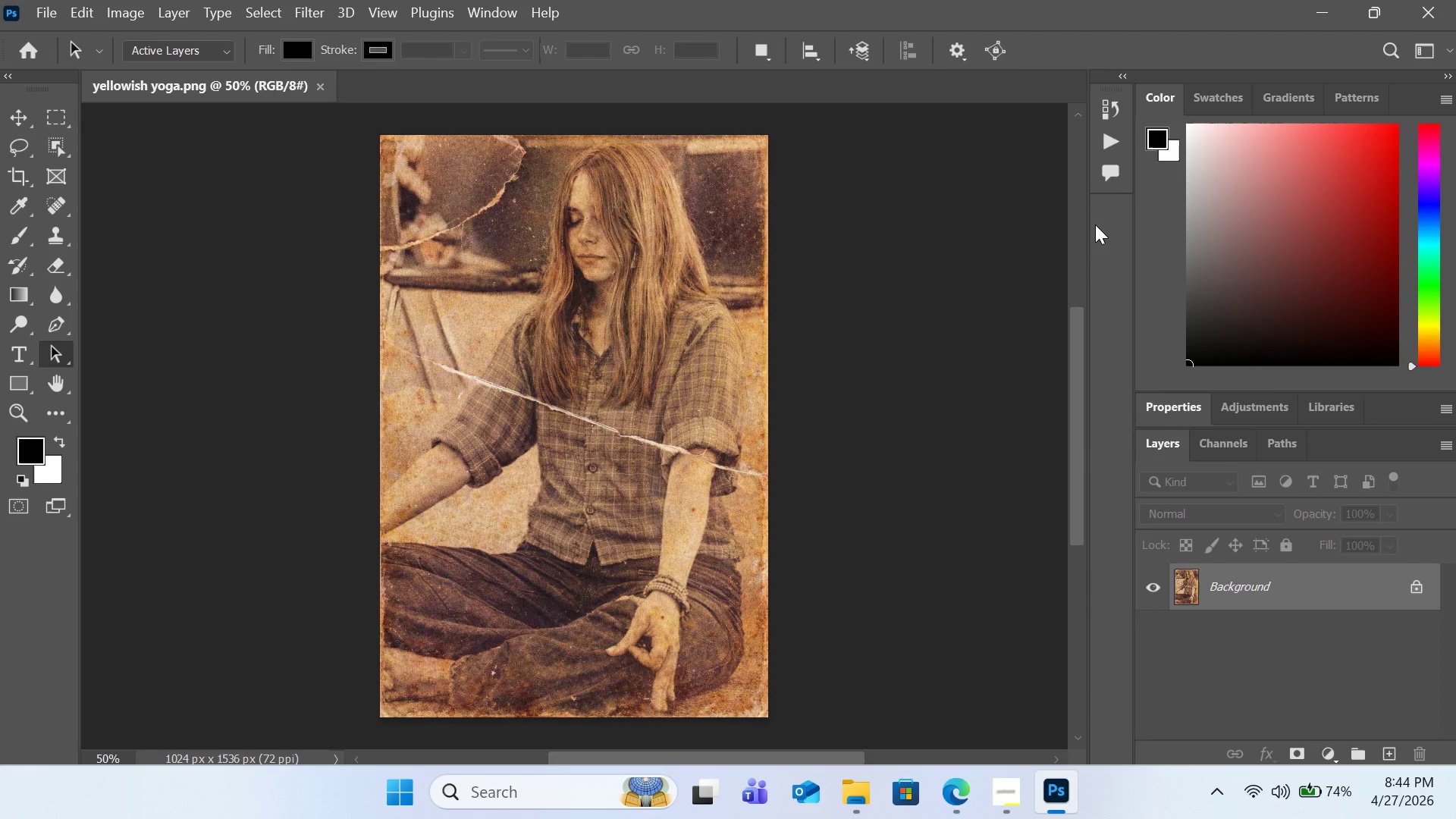 
left_click_drag(start_coordinate=[1090, 229], to_coordinate=[1134, 231])
 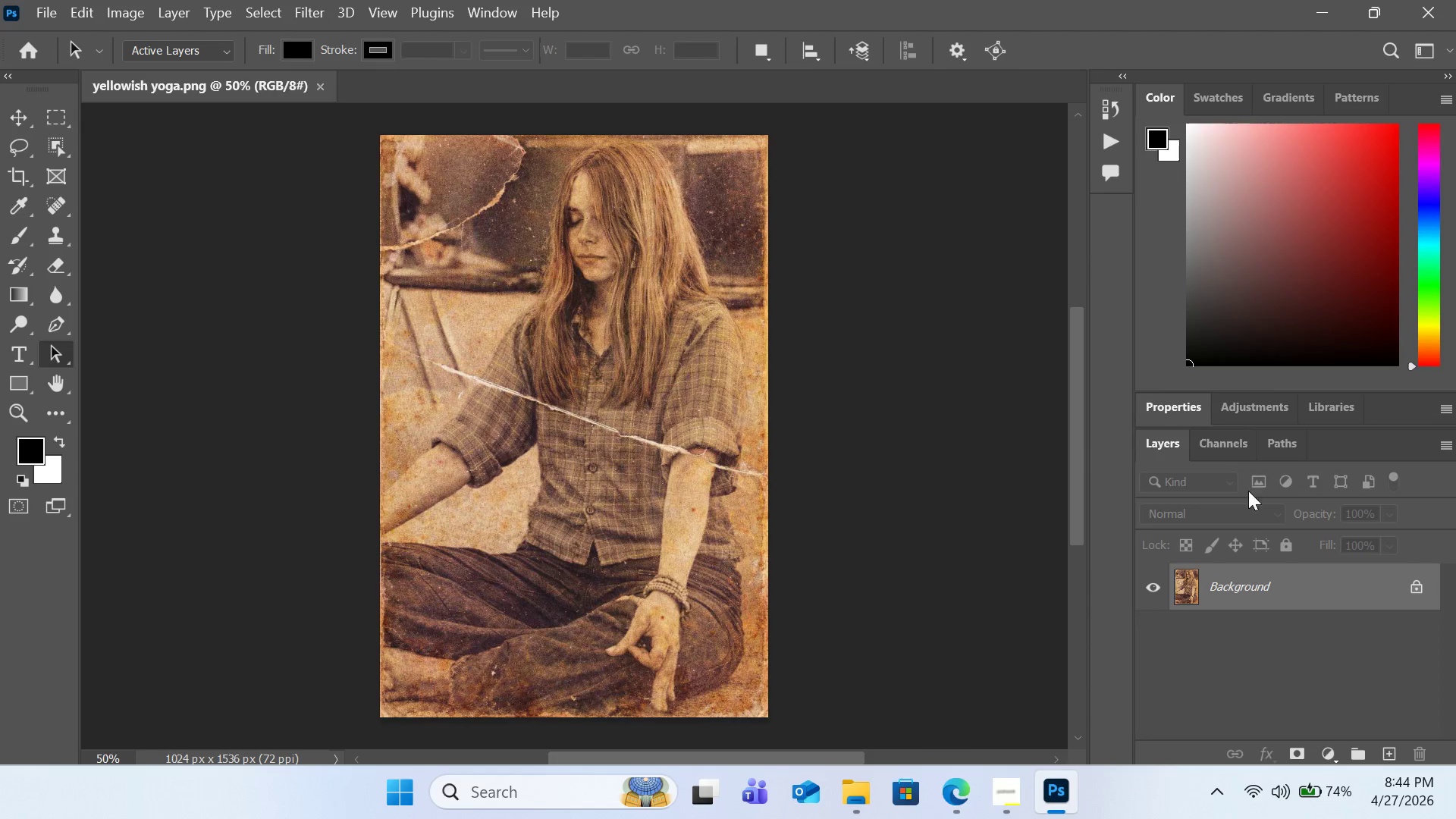 
right_click([1279, 587])
 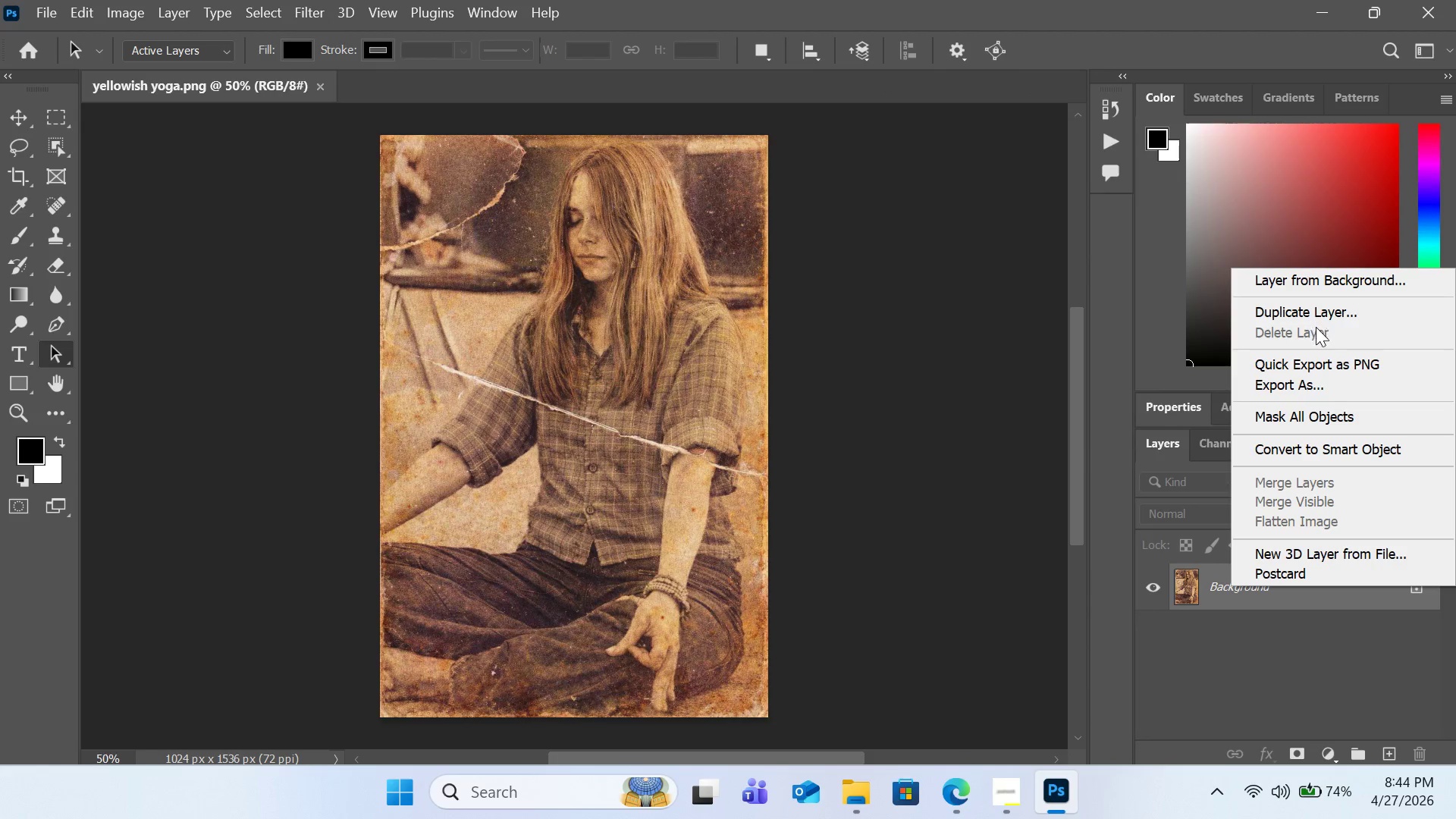 
left_click([1317, 316])
 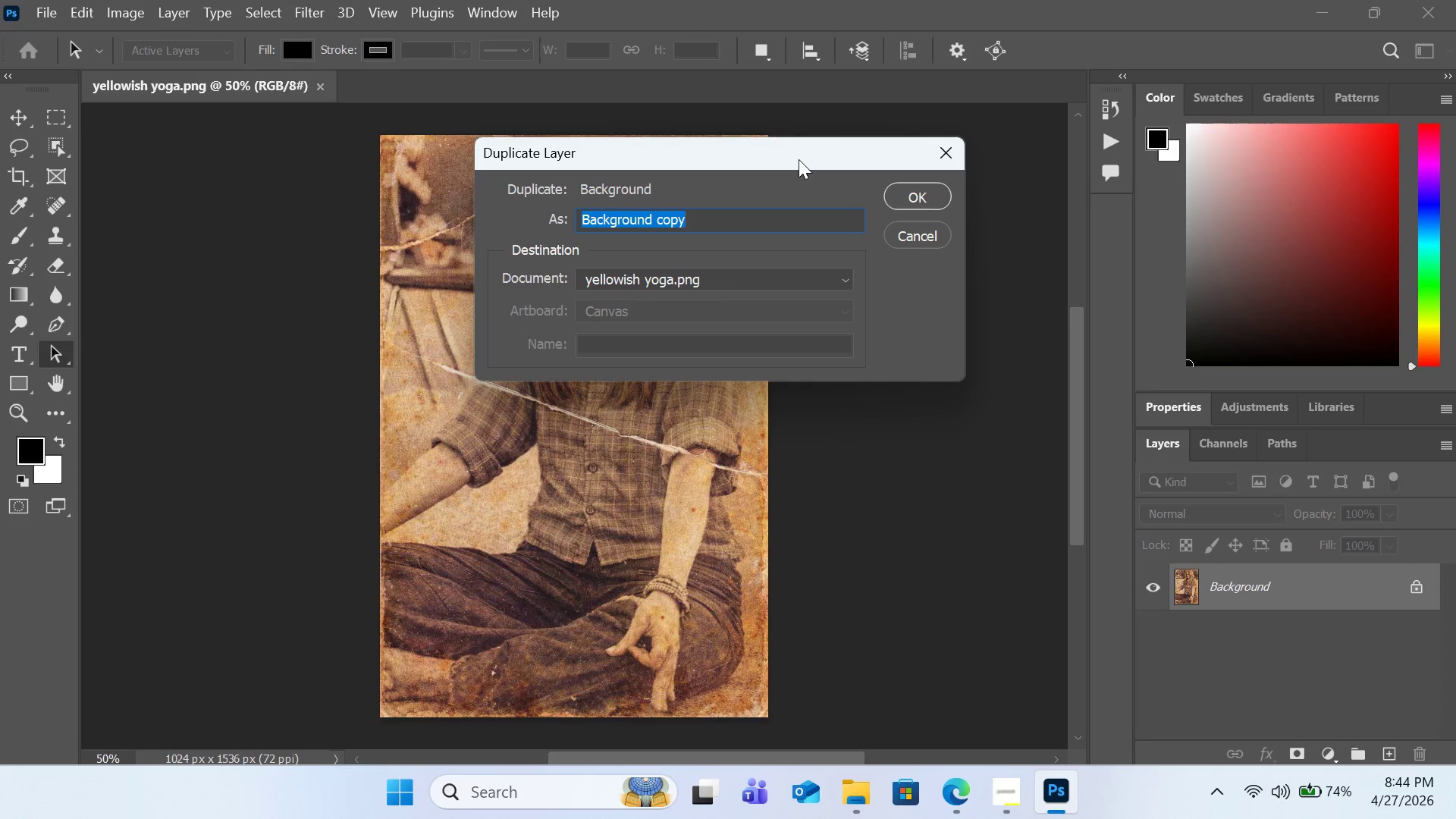 
wait(12.06)
 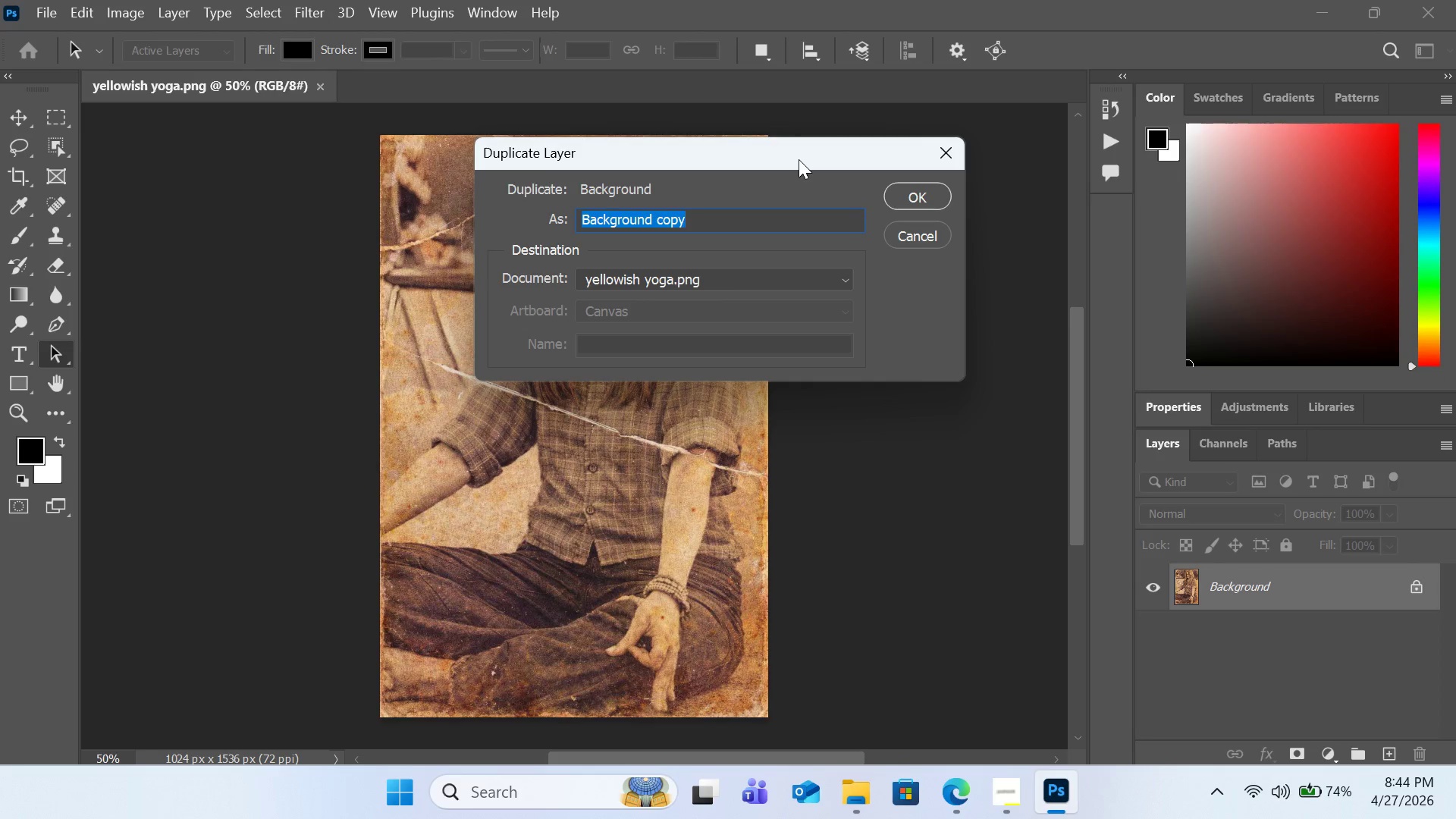 
type(yoga resortation)
 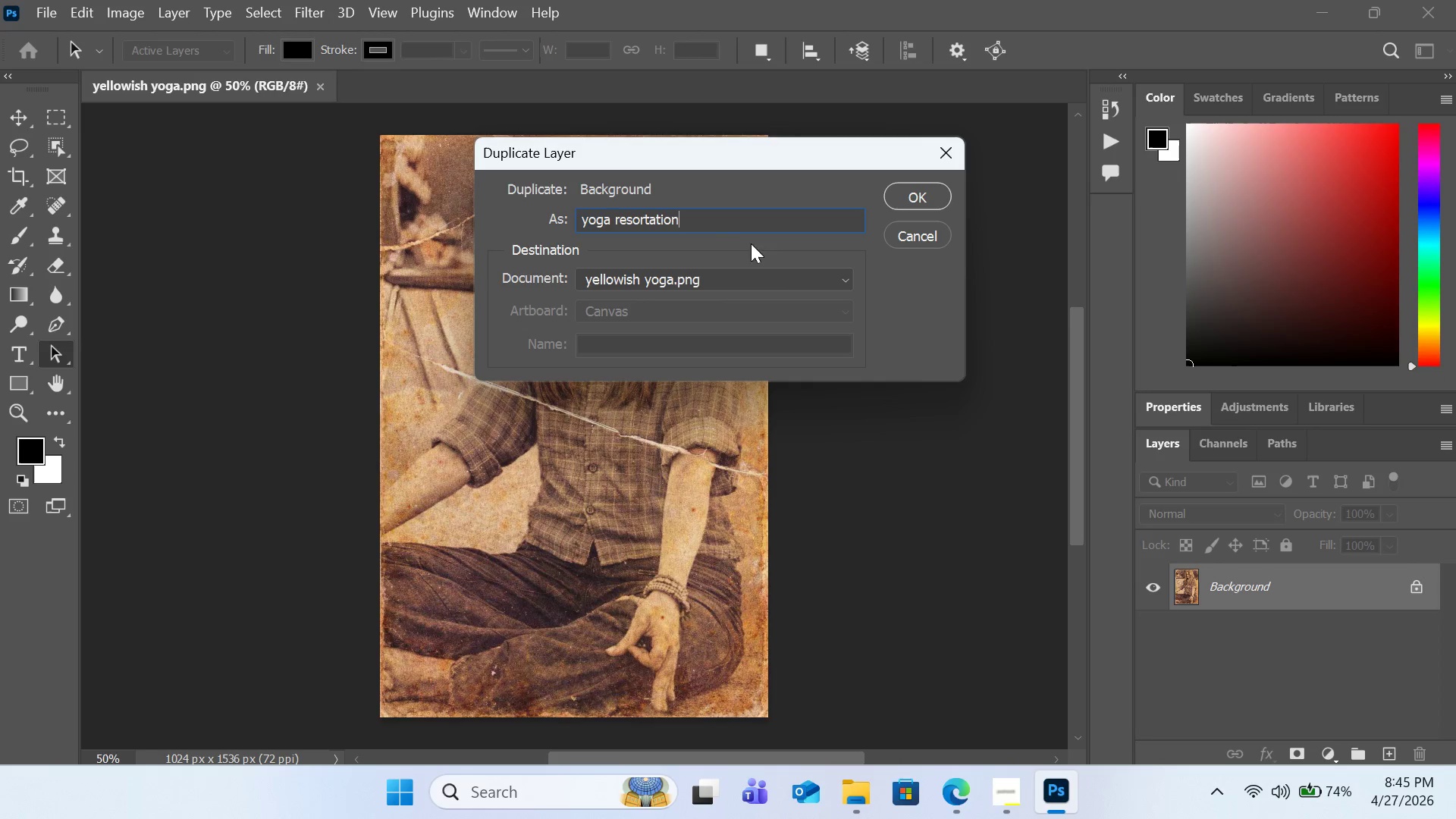 
key(Backspace)
key(Backspace)
key(Backspace)
key(Backspace)
key(Backspace)
key(Backspace)
key(Backspace)
key(Backspace)
type(toration)
 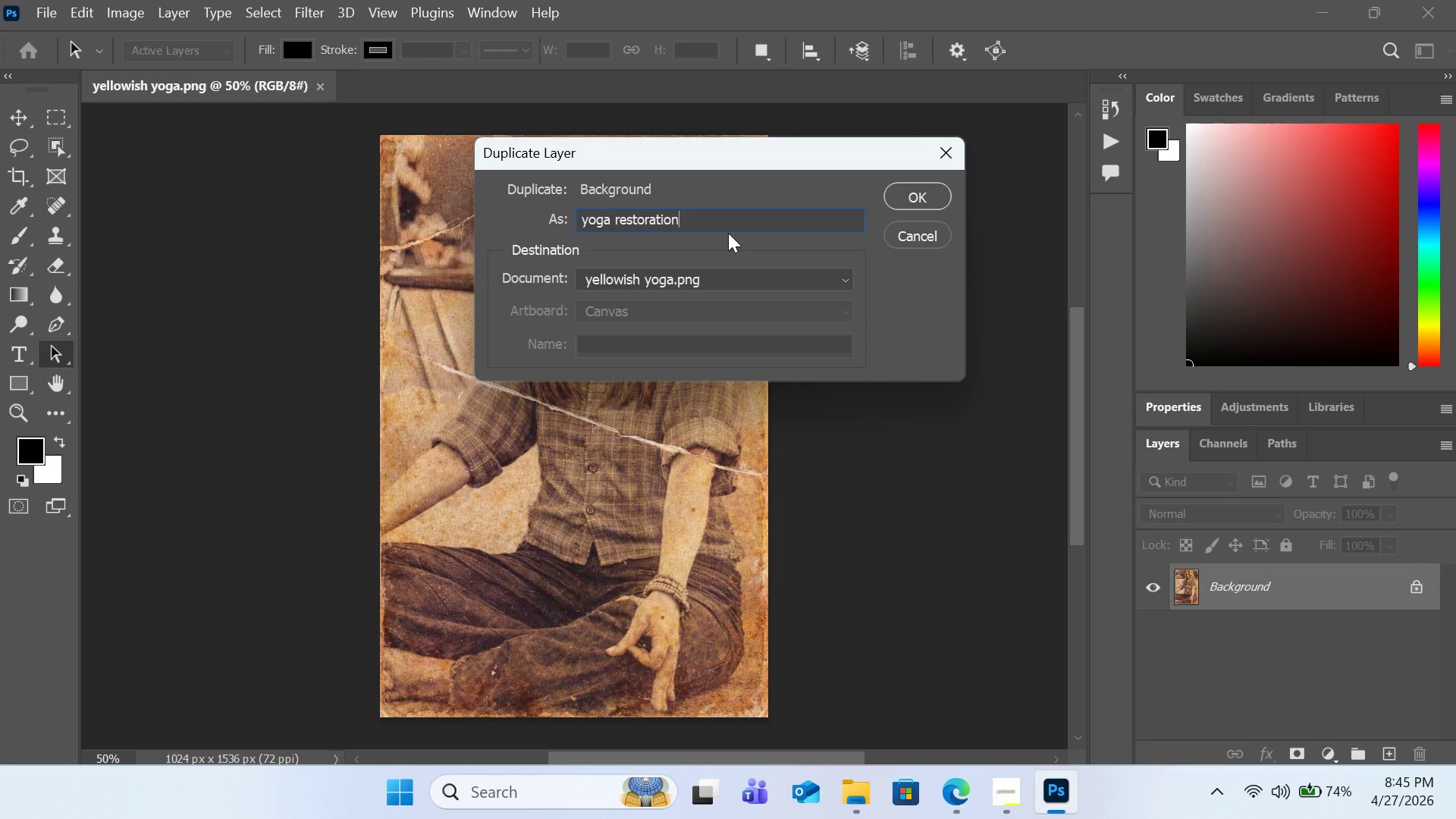 
key(Enter)
 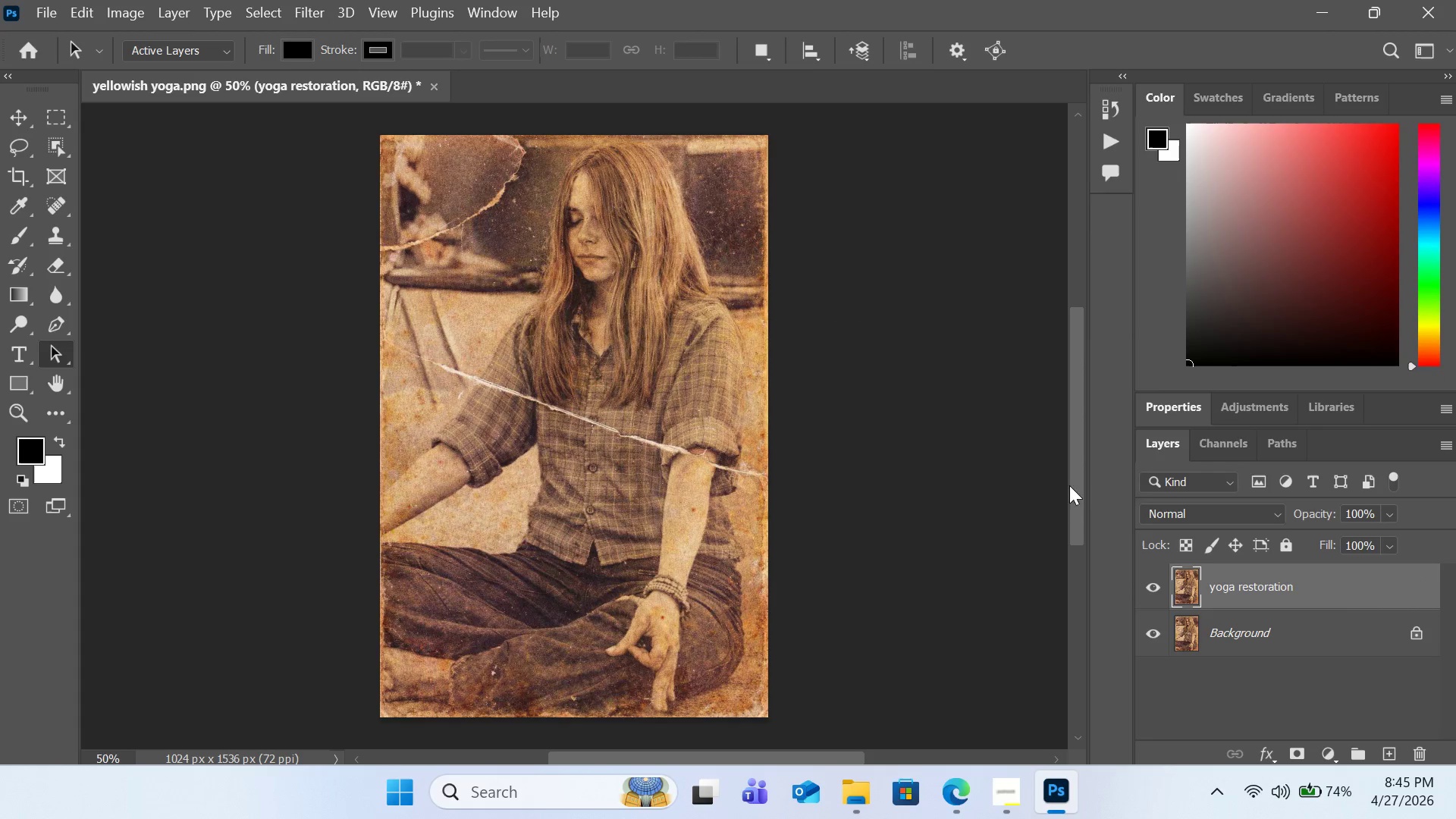 
right_click([1220, 582])
 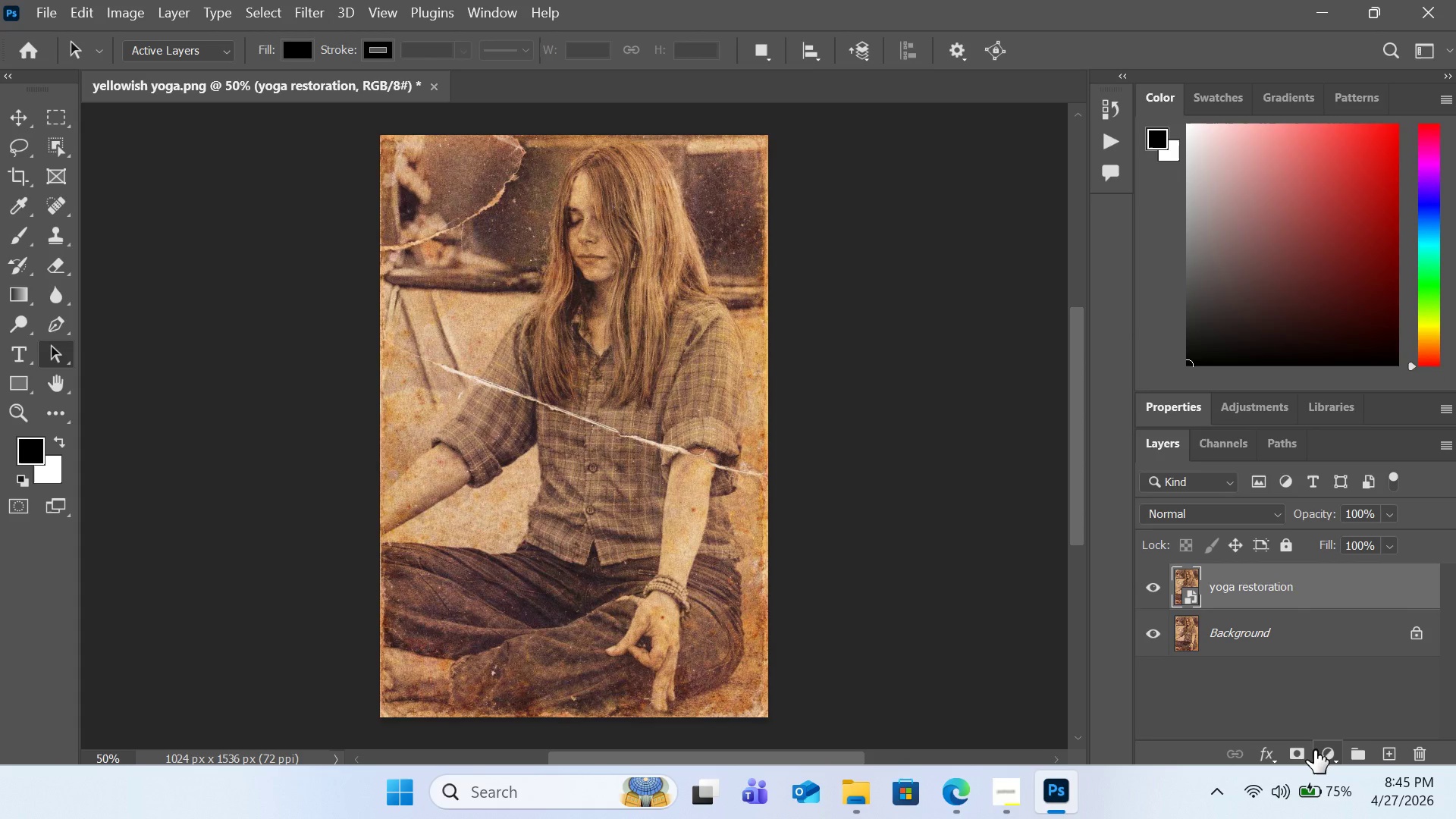 
wait(30.16)
 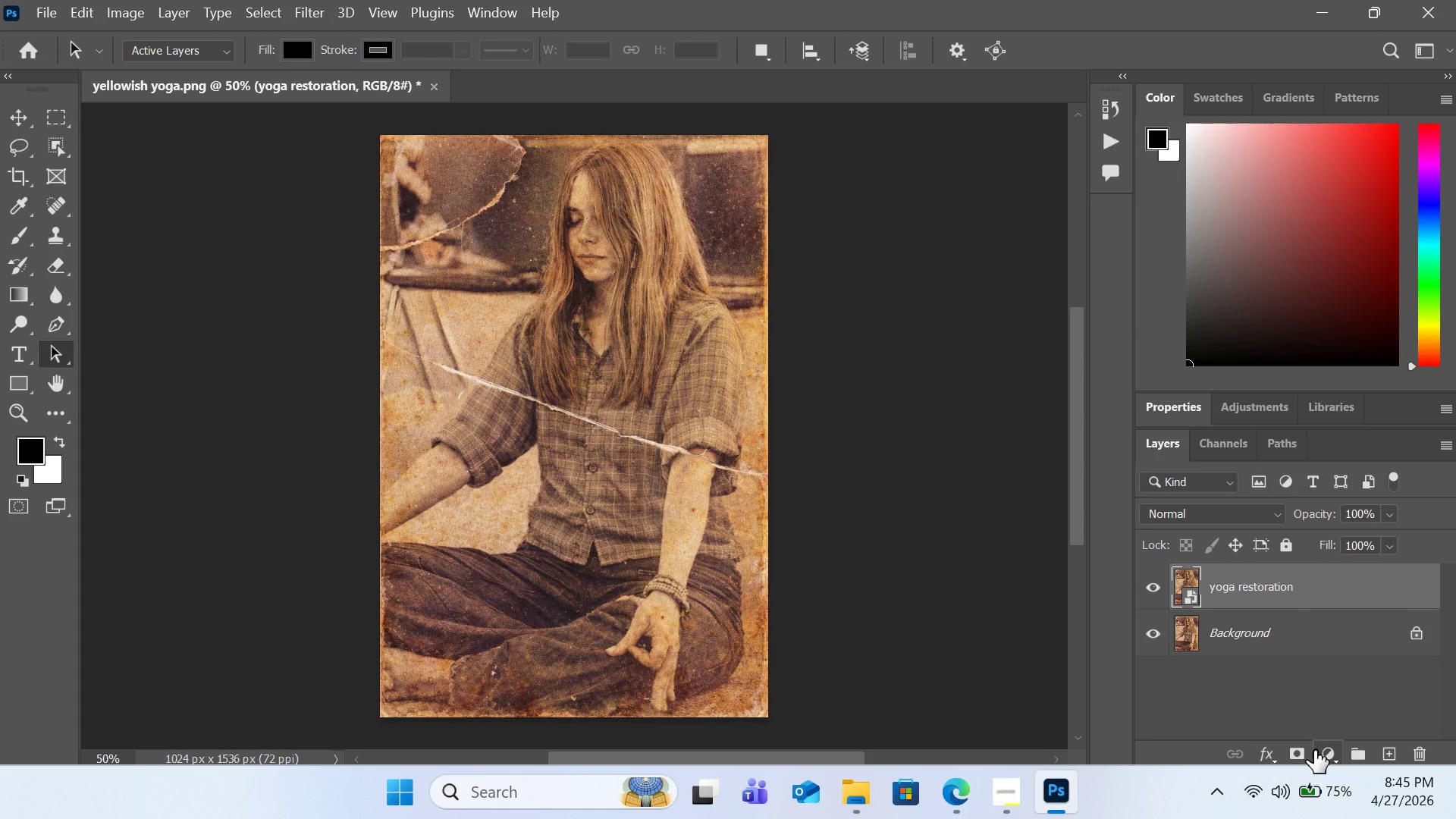 
key(Control+Equal)
 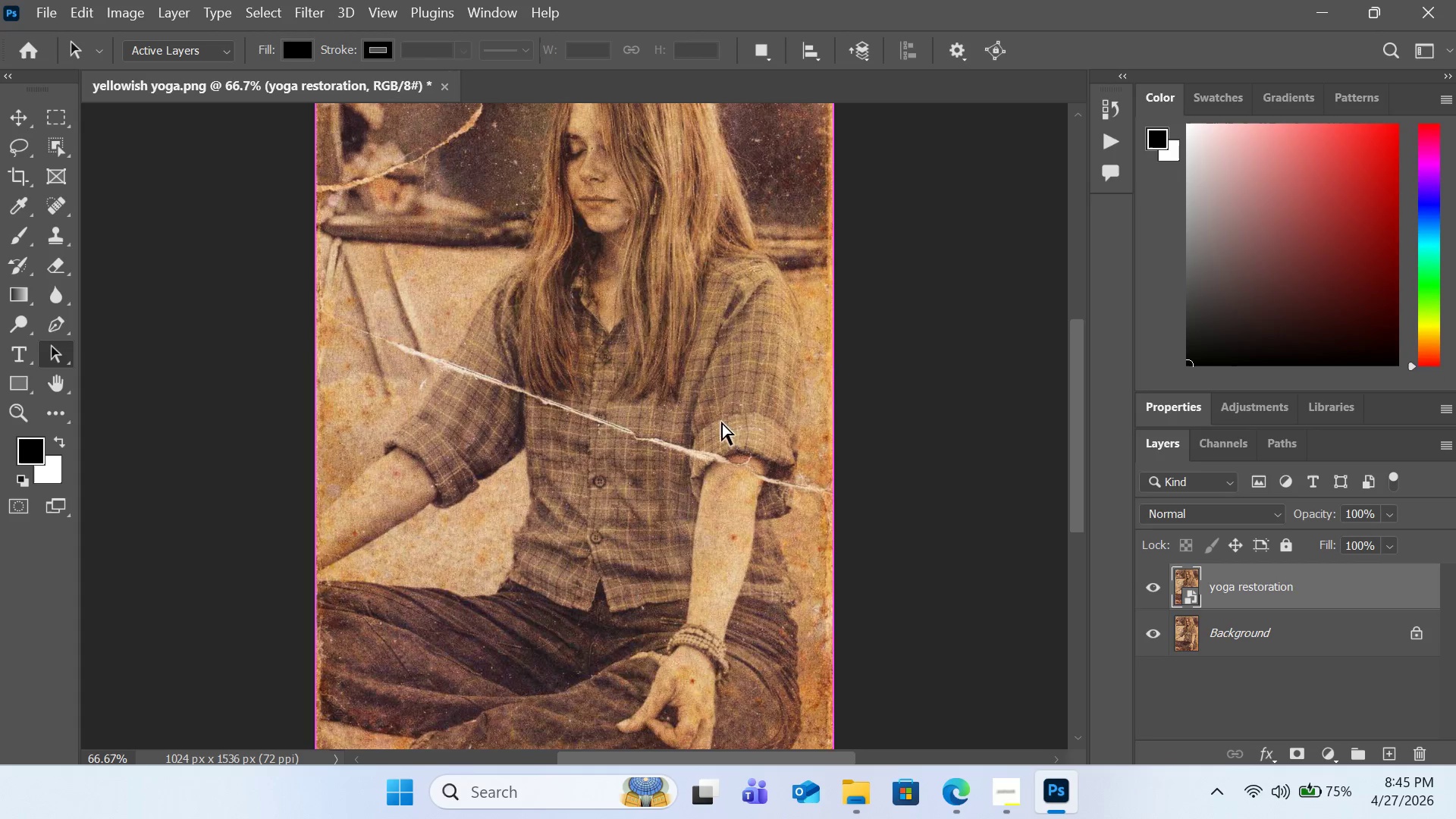 
key(Control+Equal)
 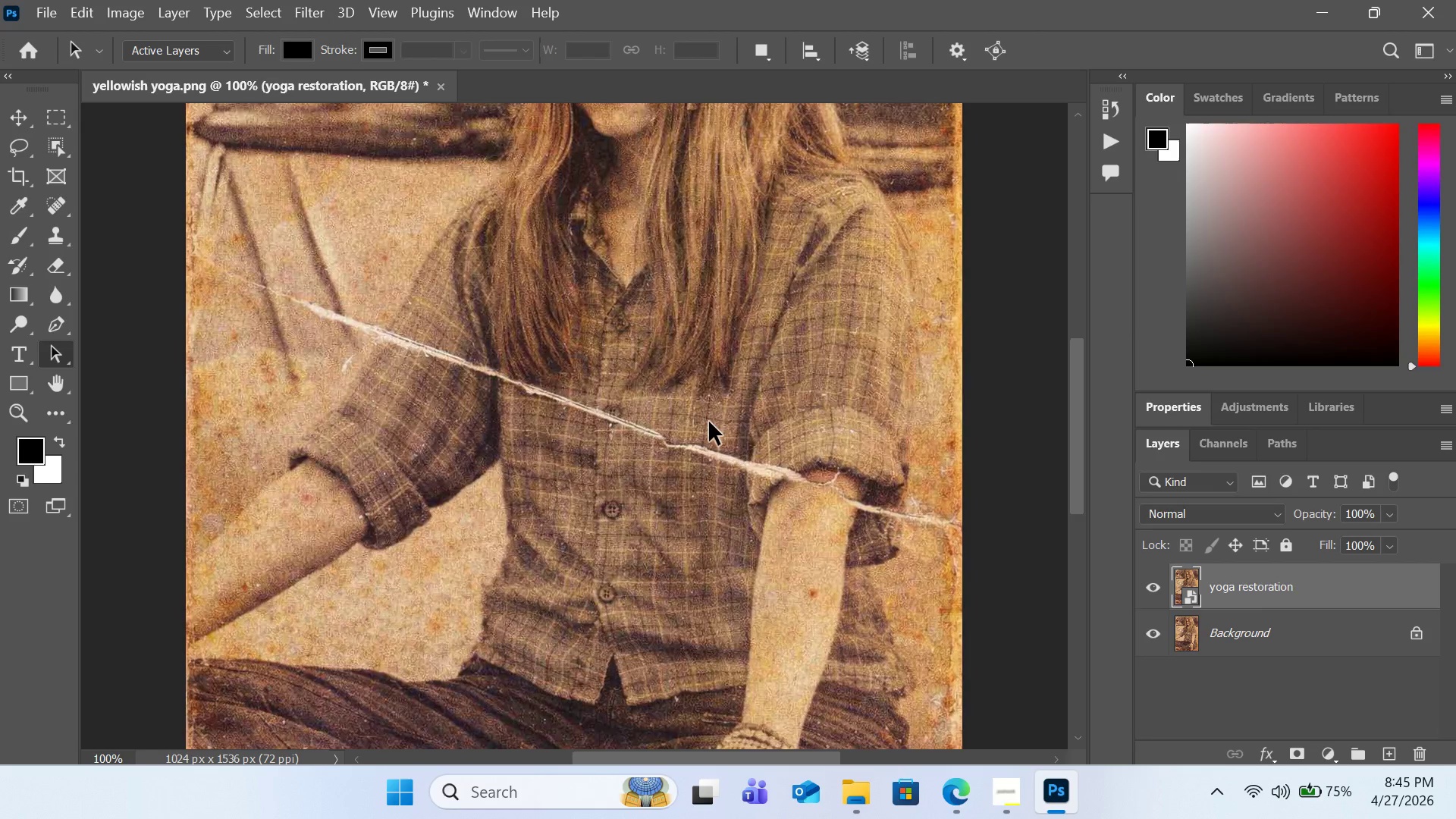 
key(Control+Equal)
 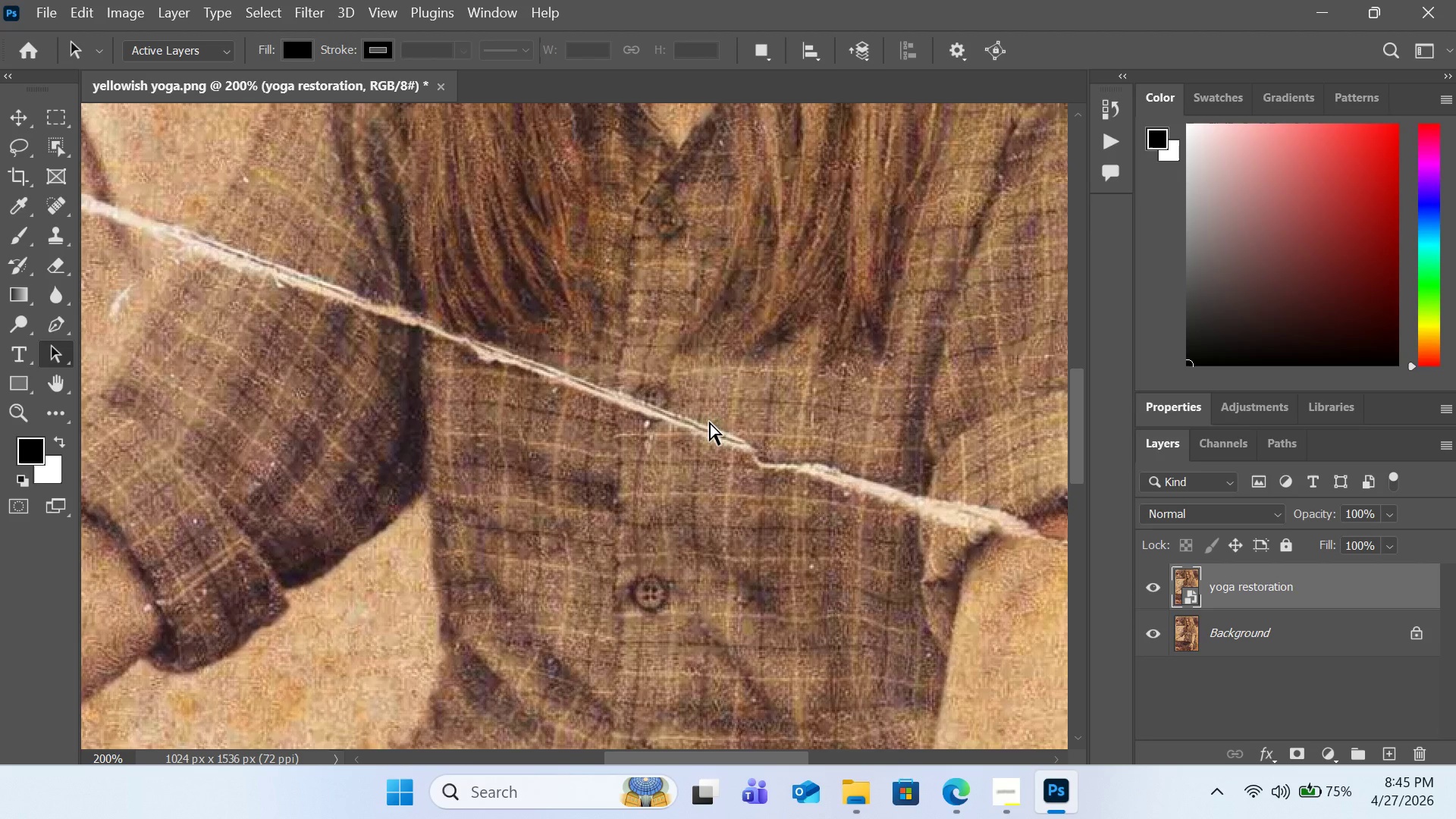 
hold_key(key=Backspace, duration=0.53)
 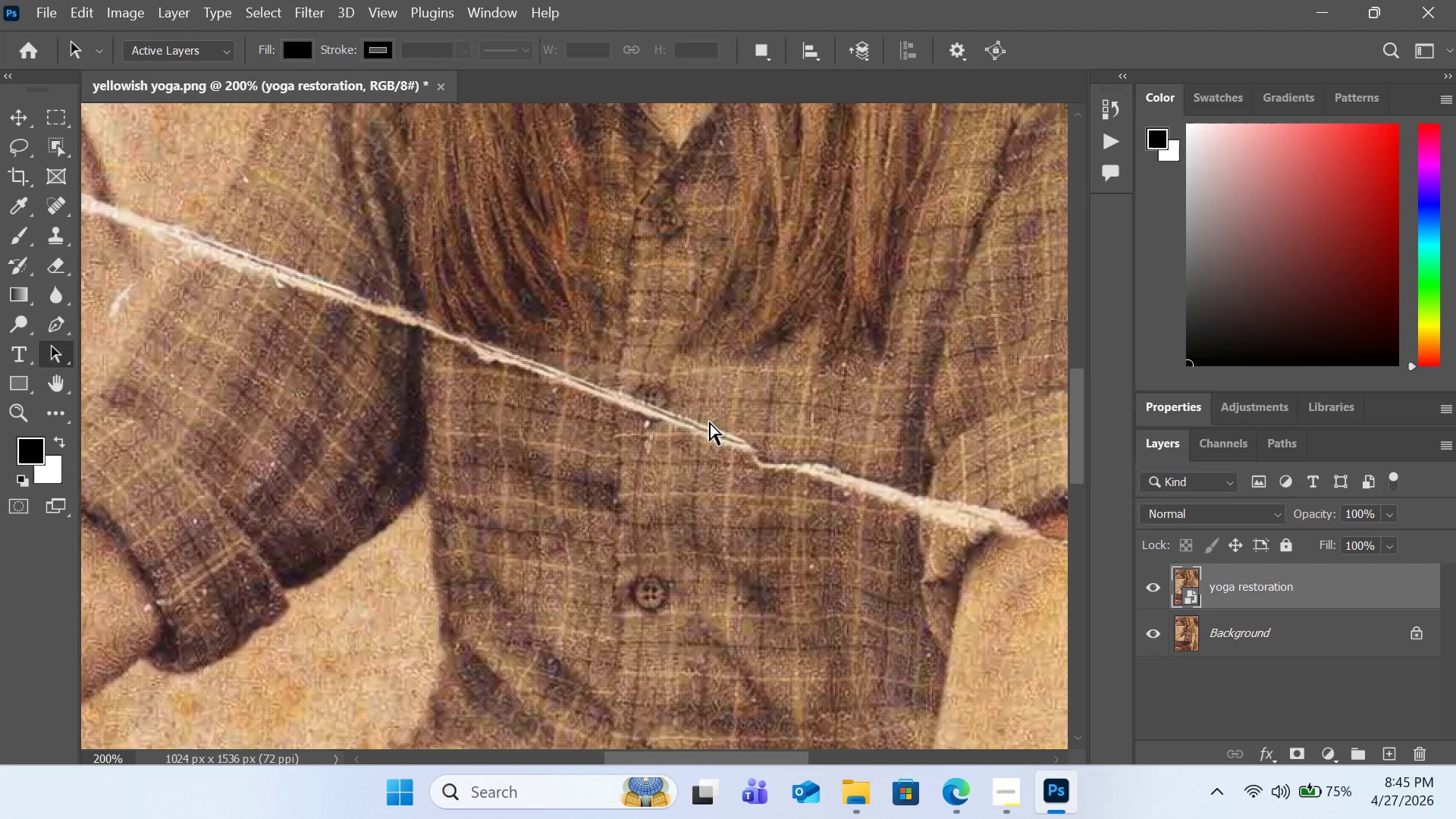 
key(Control+Minus)
 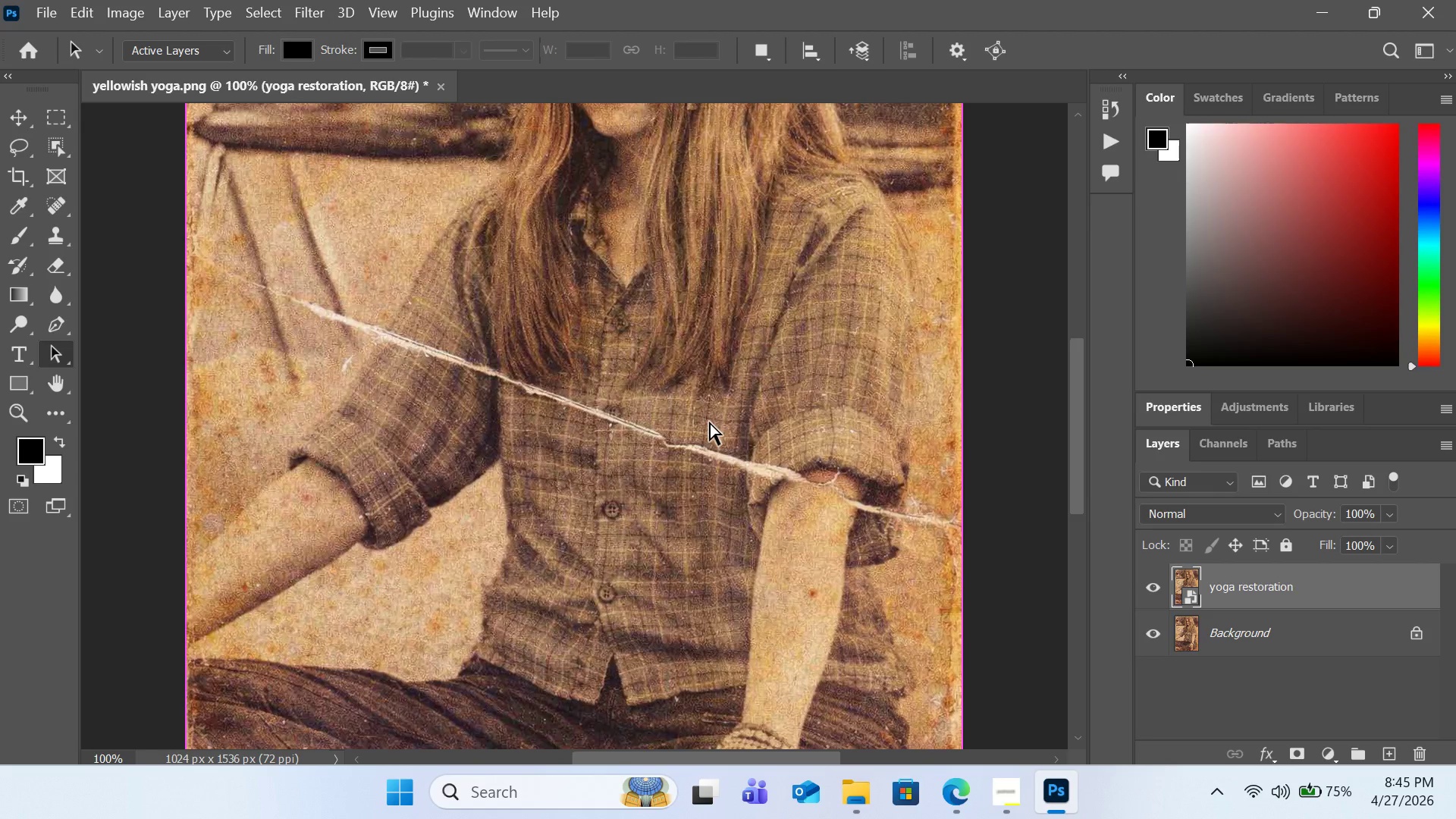 
key(Control+Minus)
 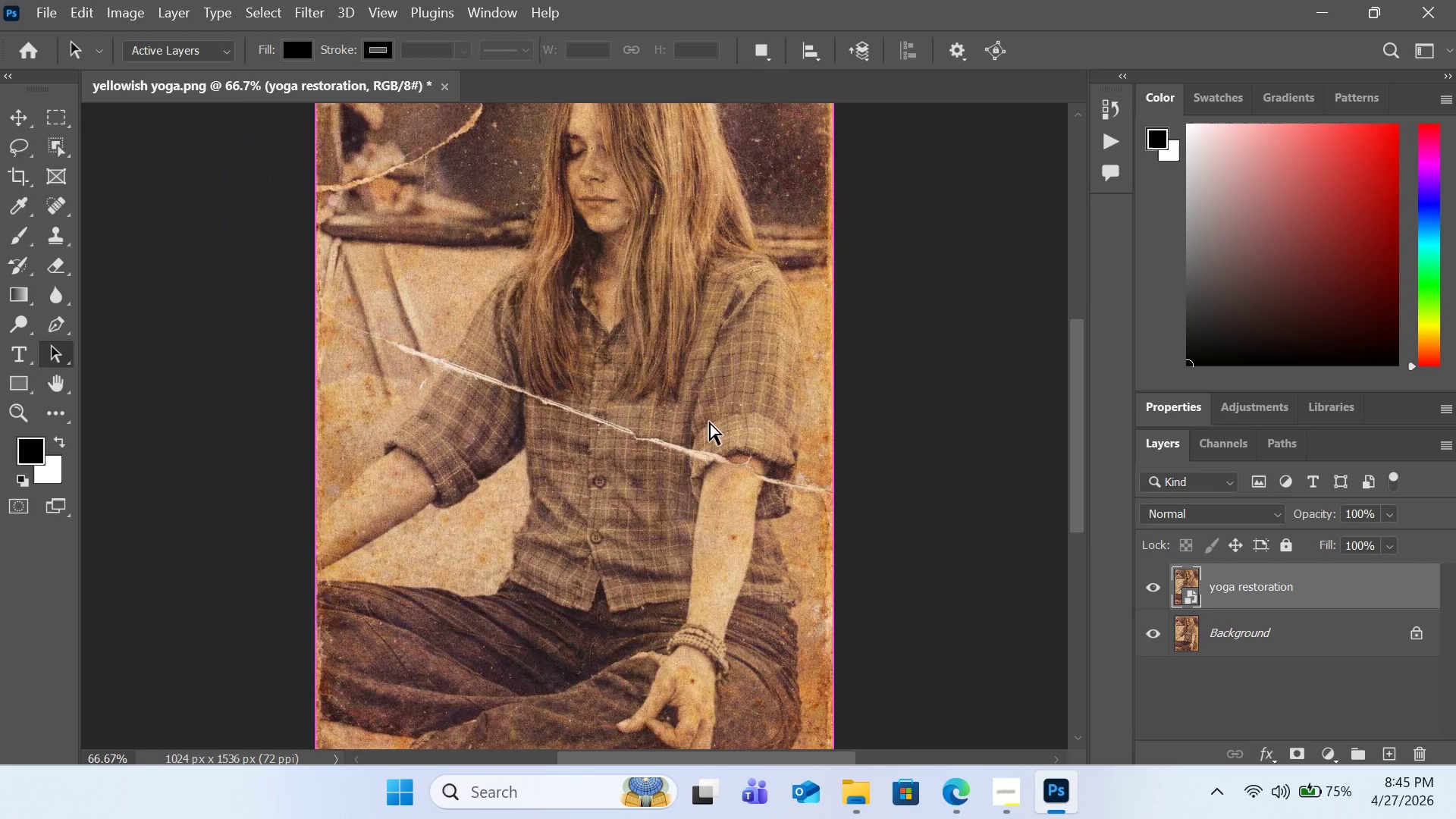 
key(Control+Minus)
 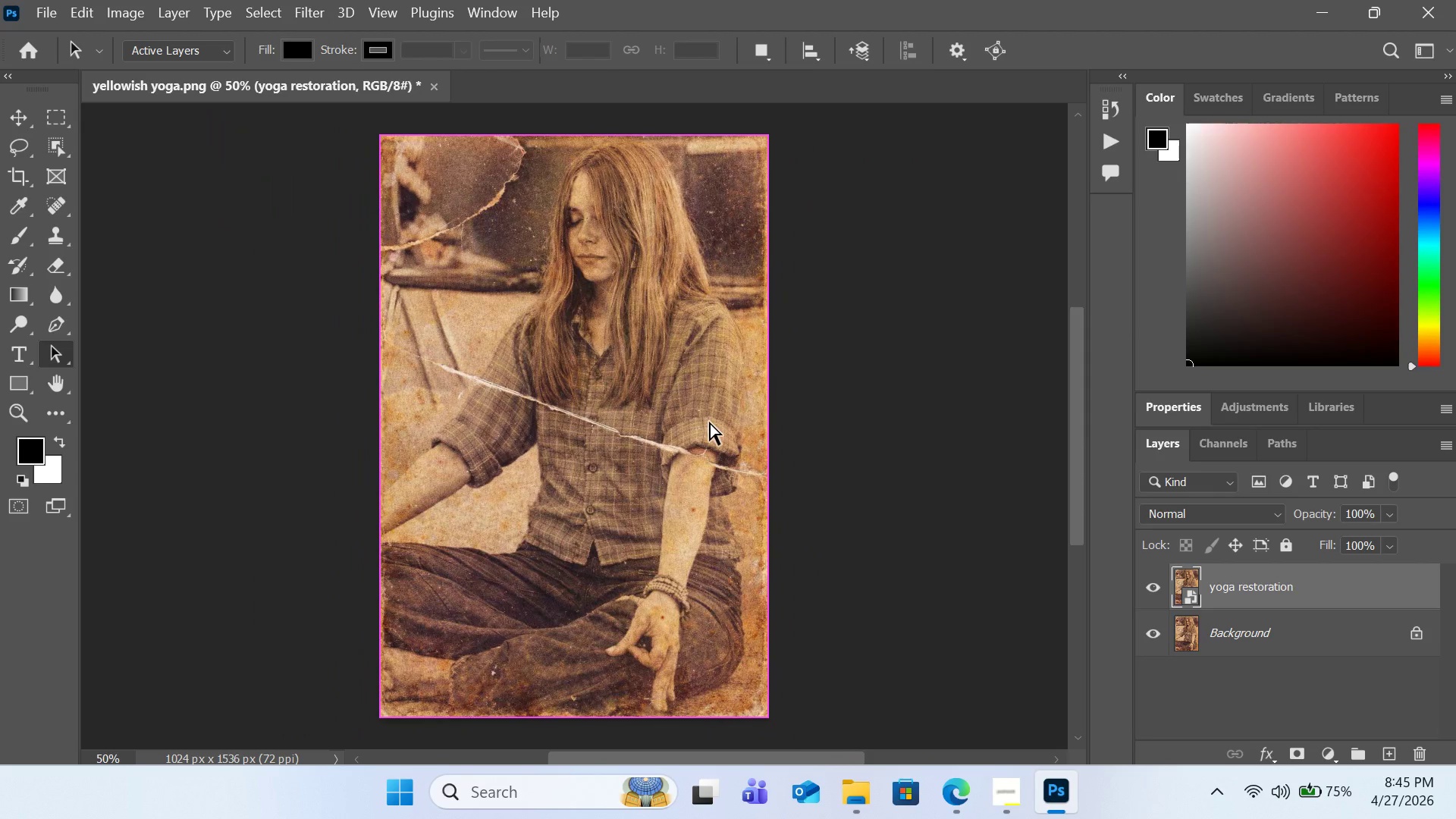 
key(Control+Minus)
 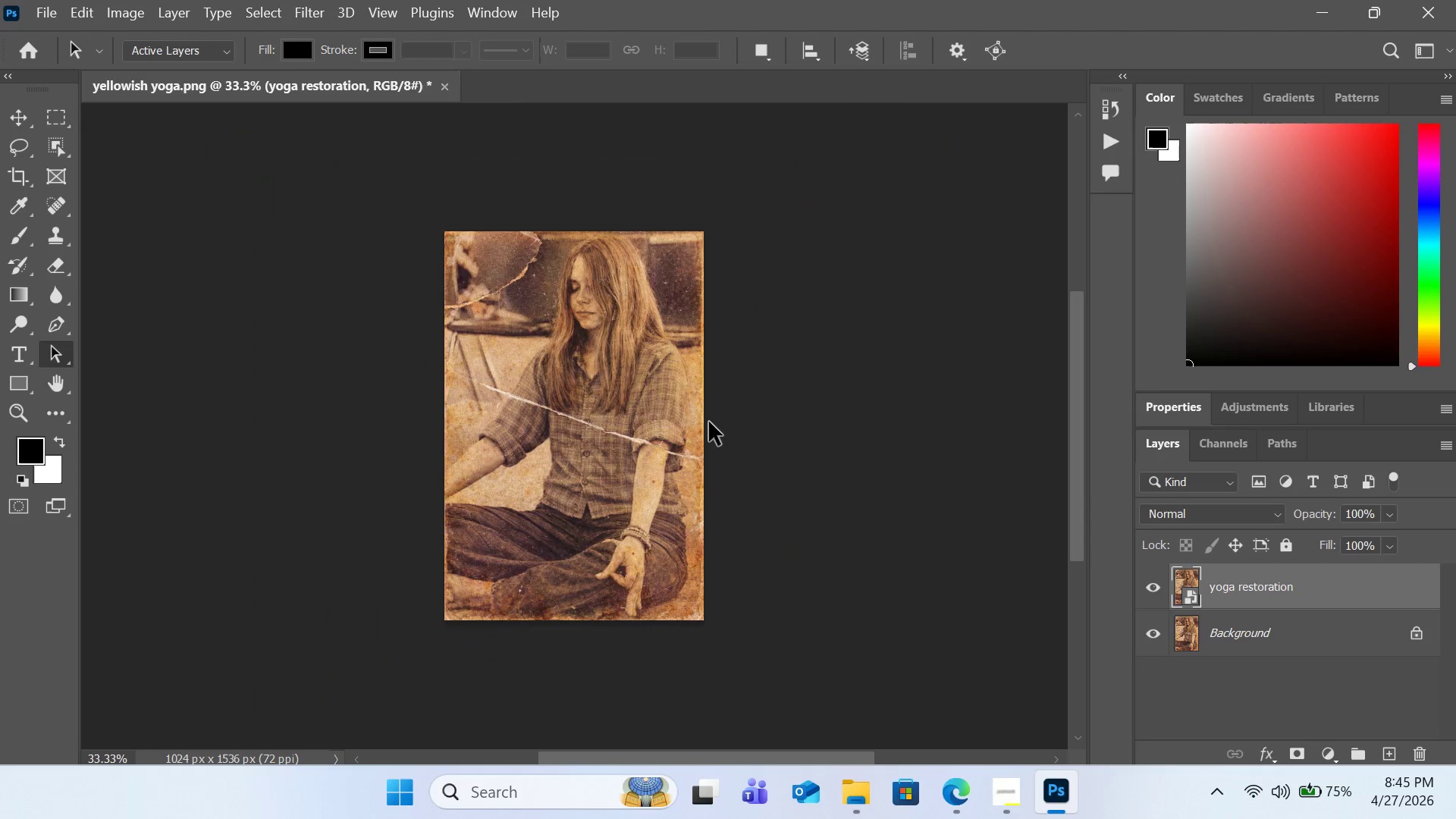 
key(Equal)
 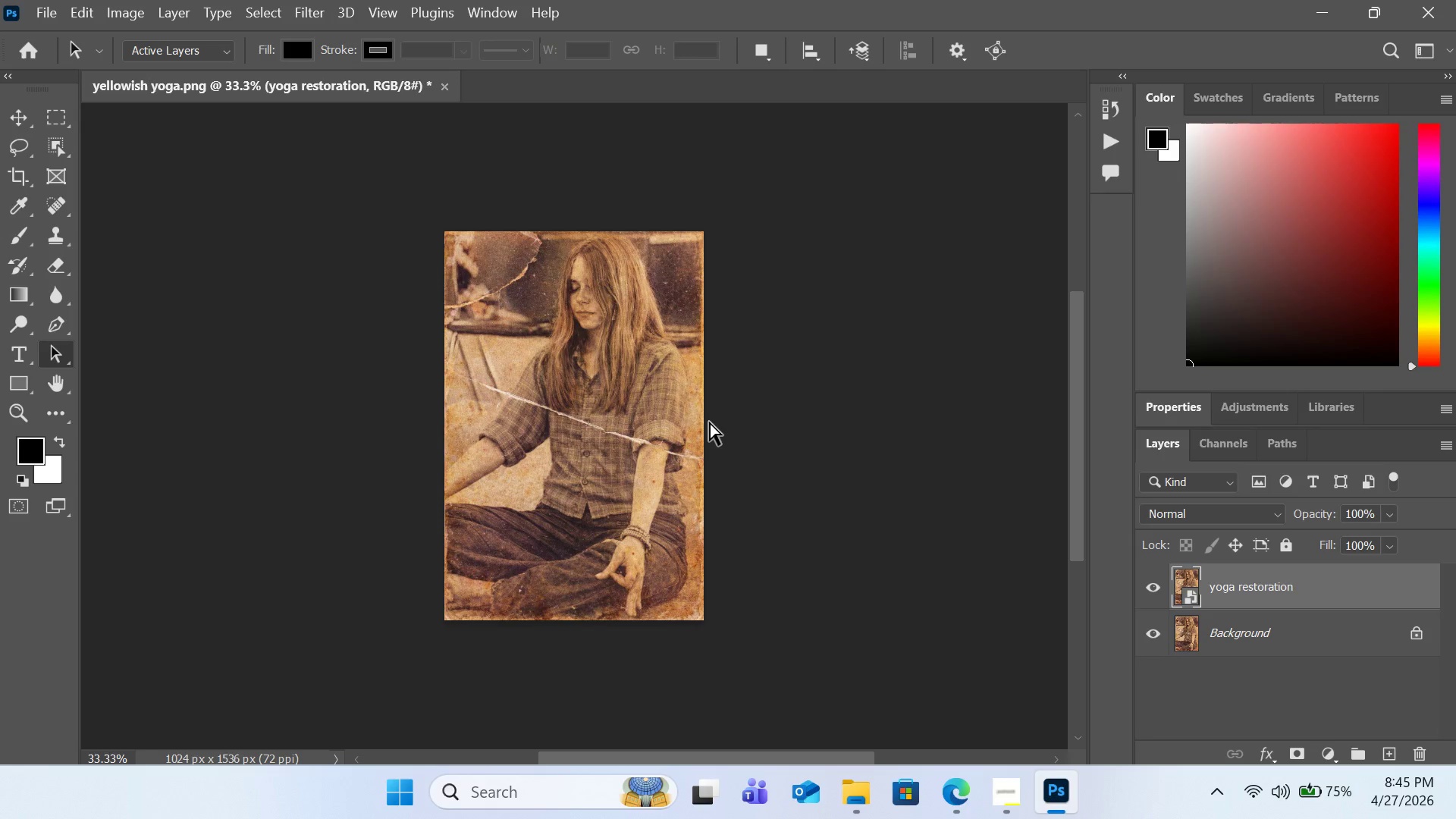 
key(Control+ControlRight)
 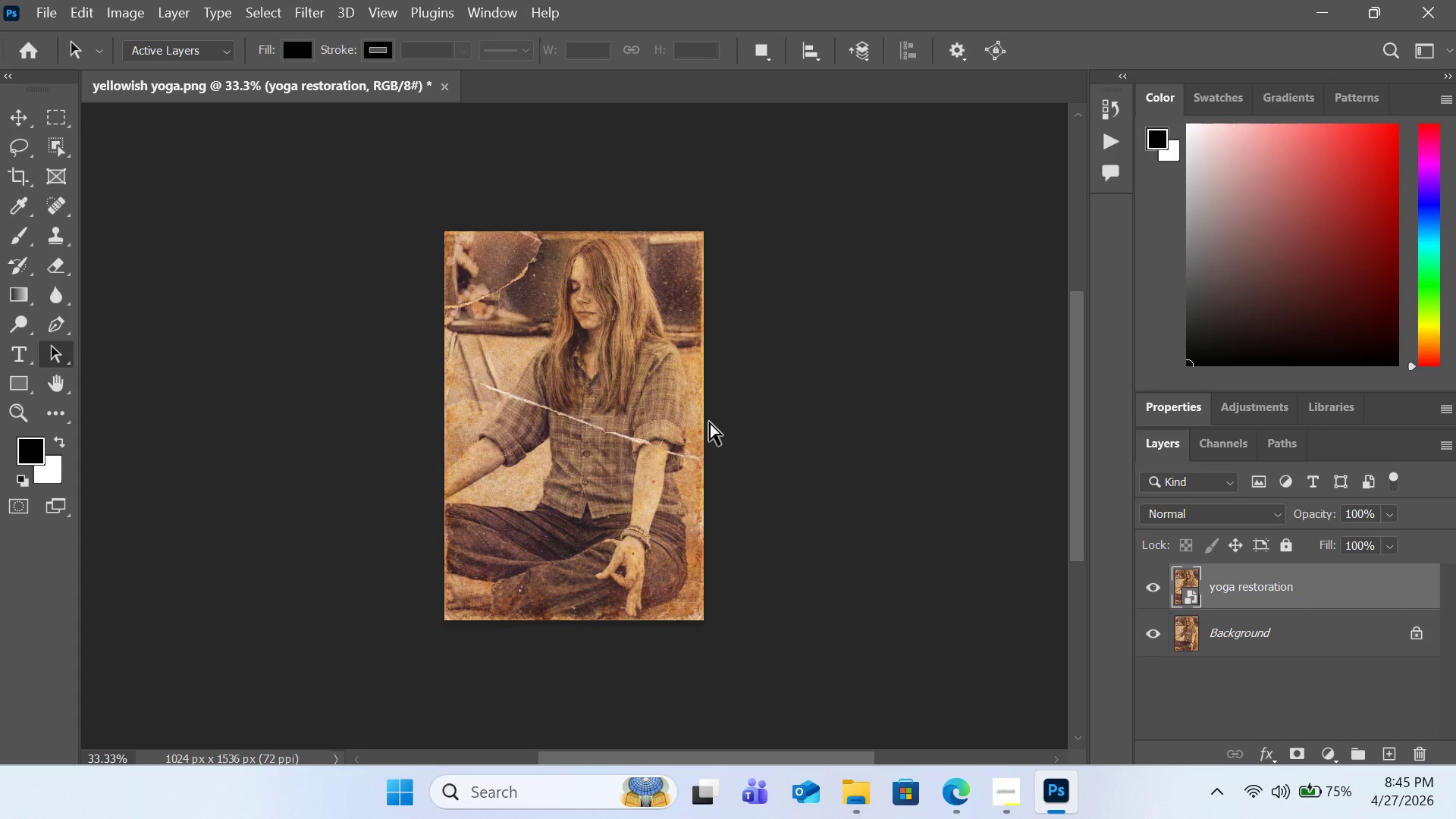 
key(Control+0)
 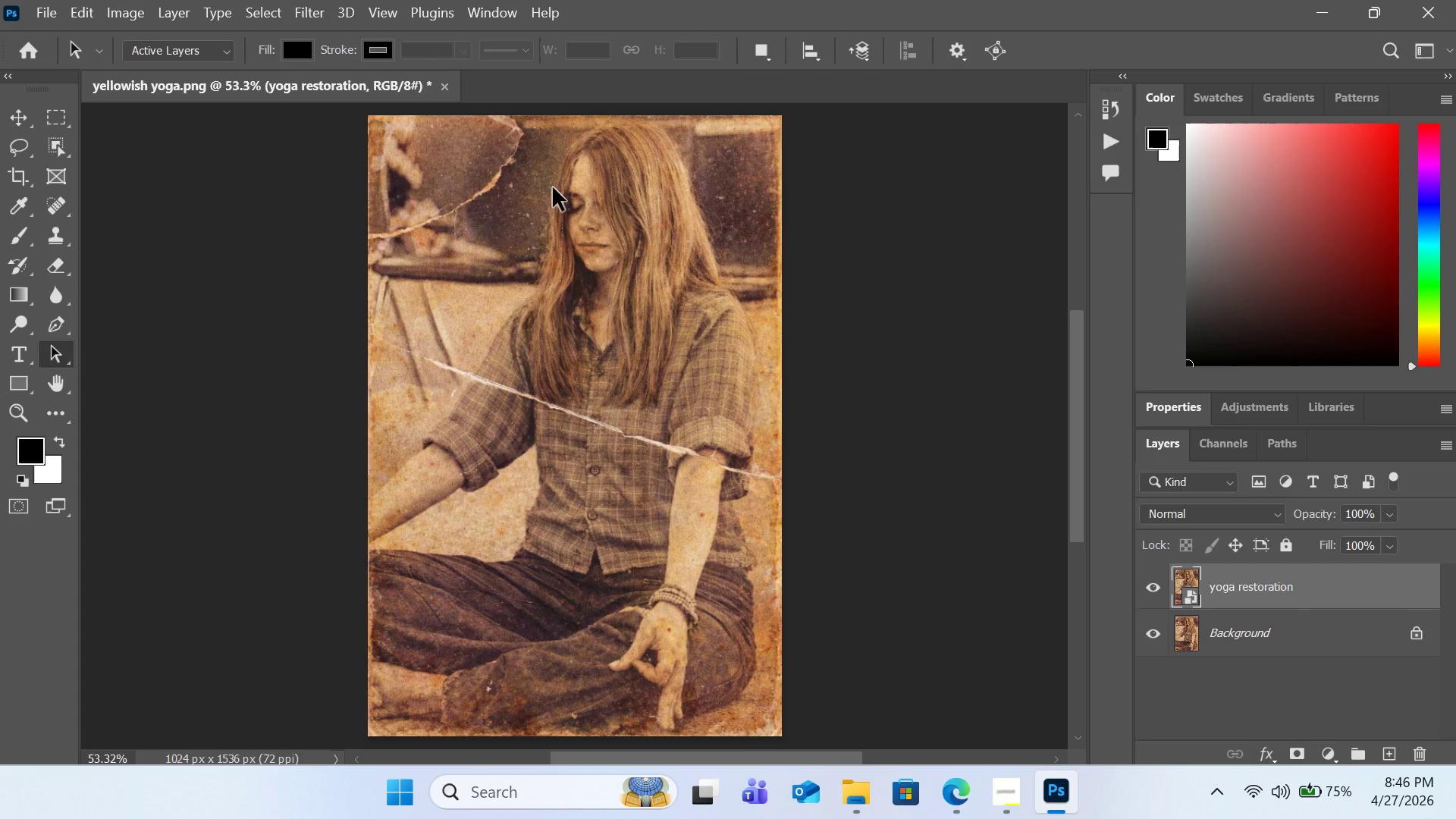 
wait(14.77)
 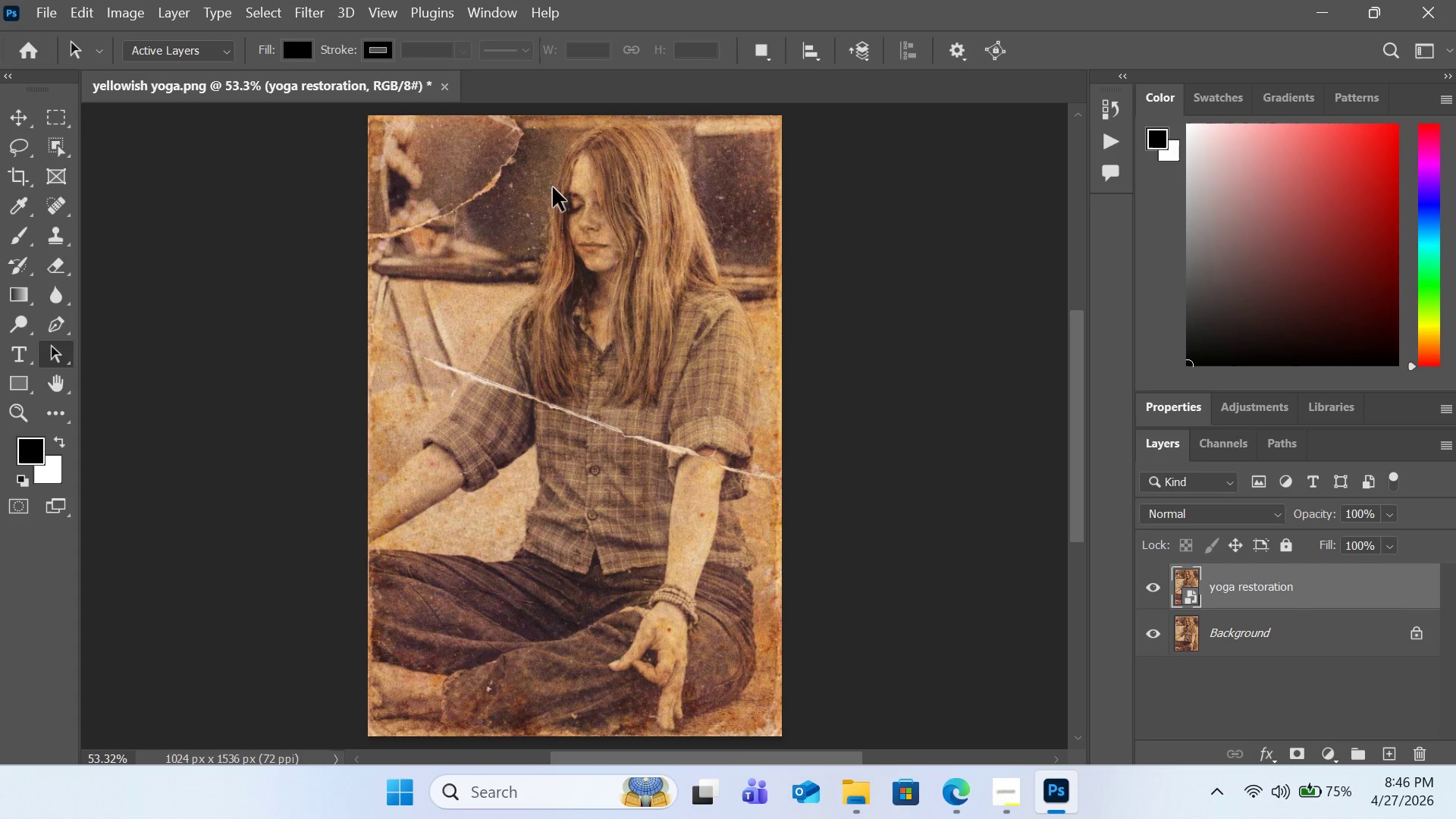 
left_click([993, 799])